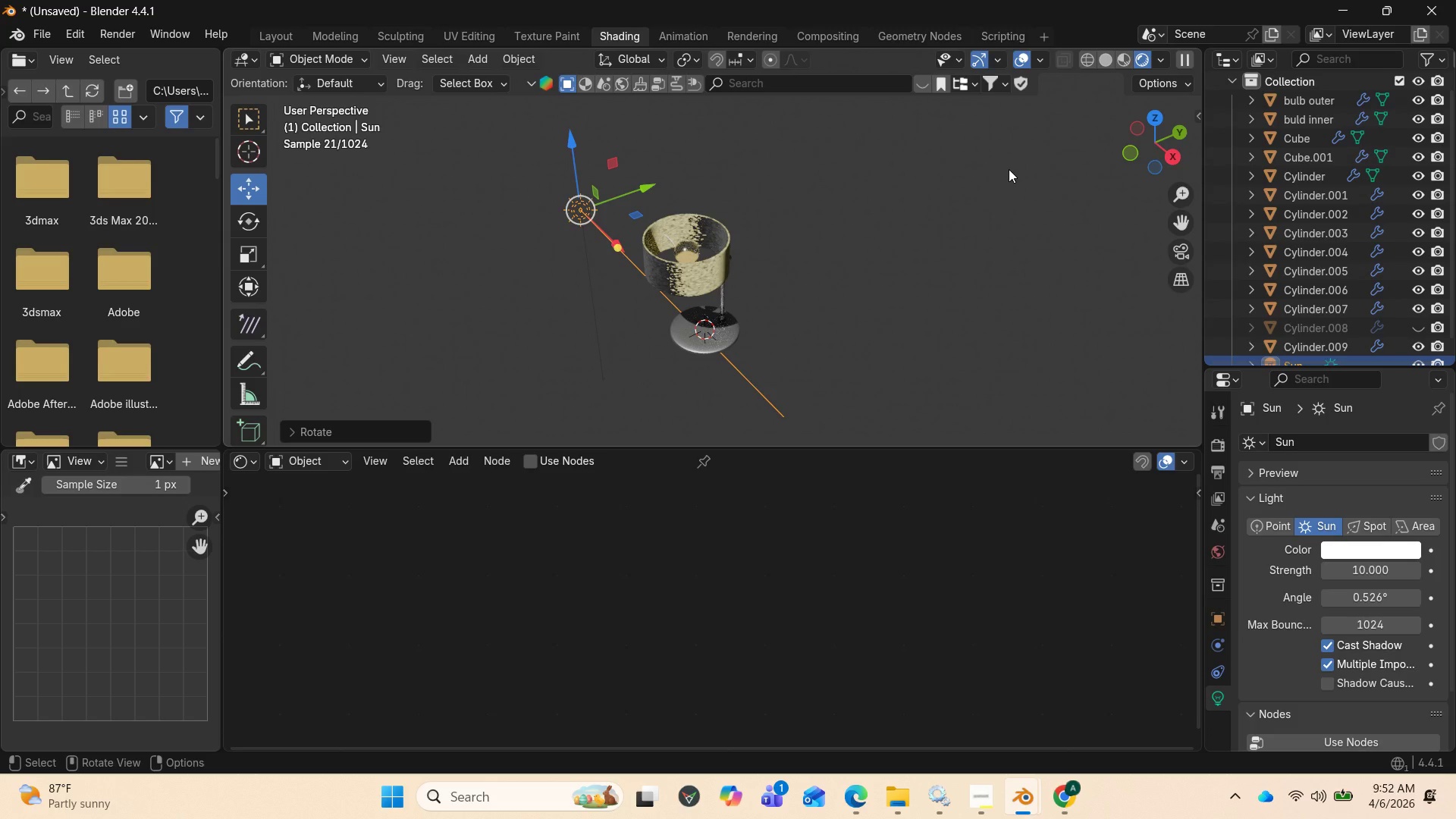 
left_click_drag(start_coordinate=[1153, 149], to_coordinate=[400, 107])
 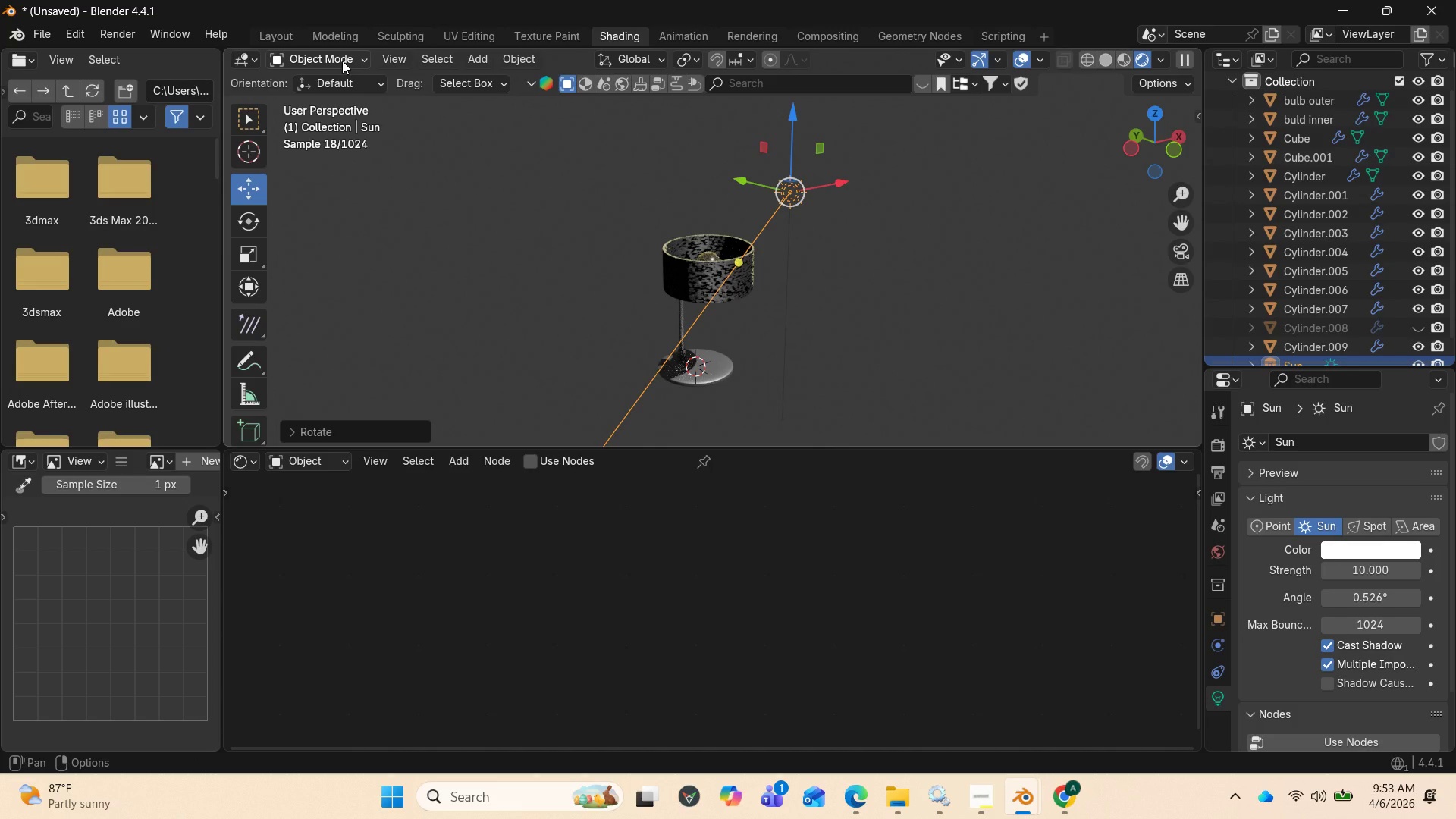 
key(Control+Z)
 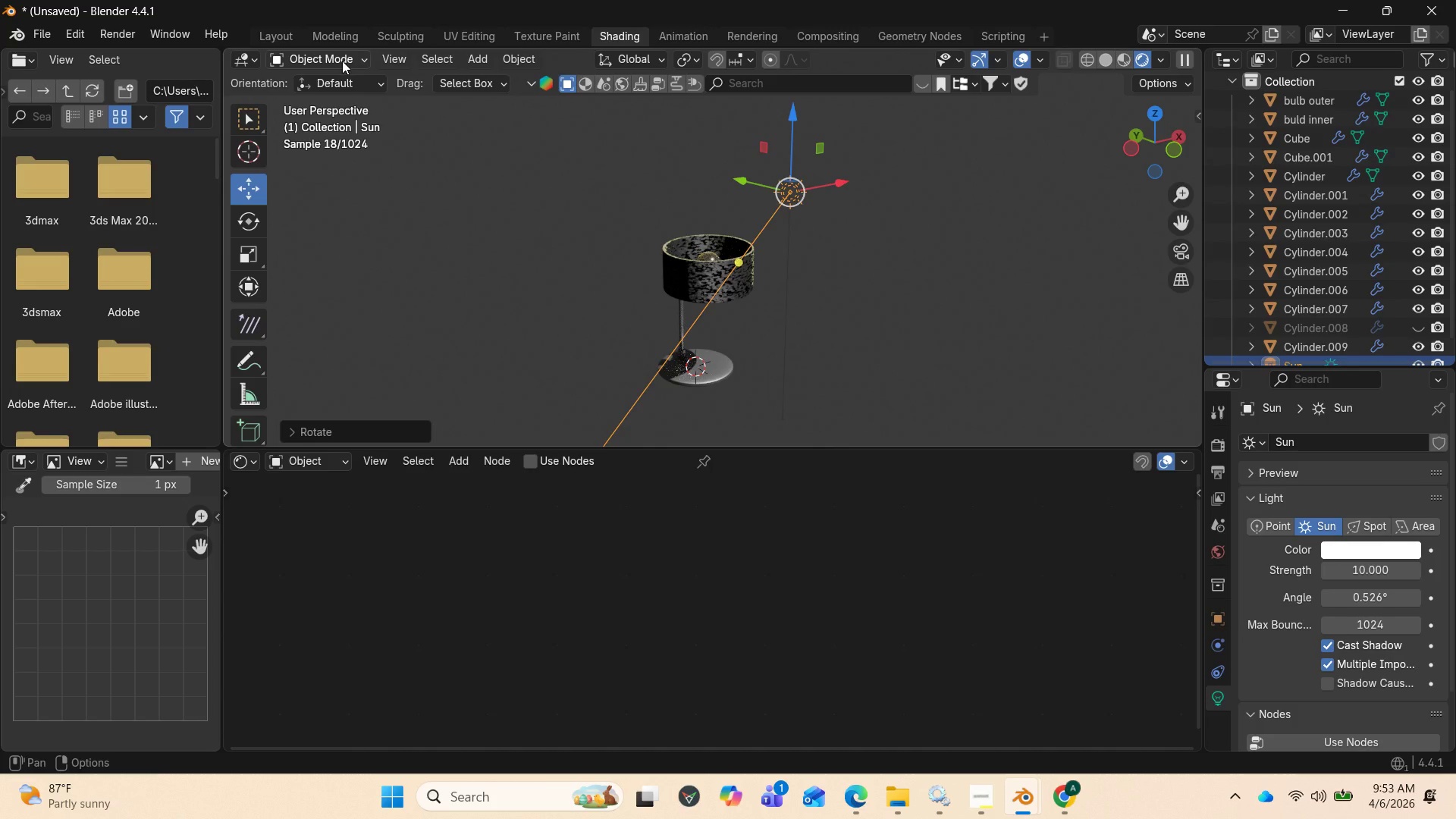 
key(Control+Z)
 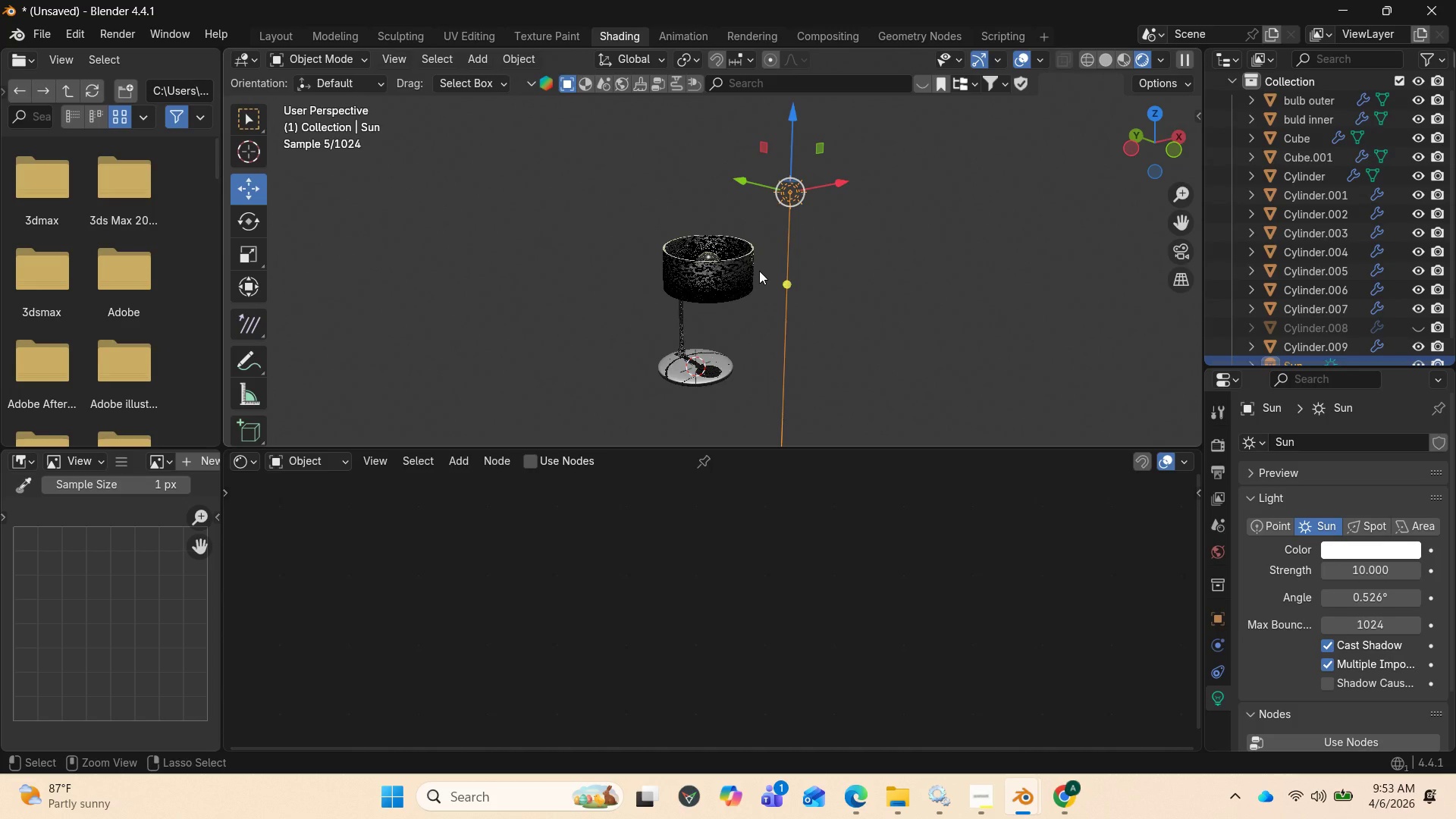 
key(Control+Z)
 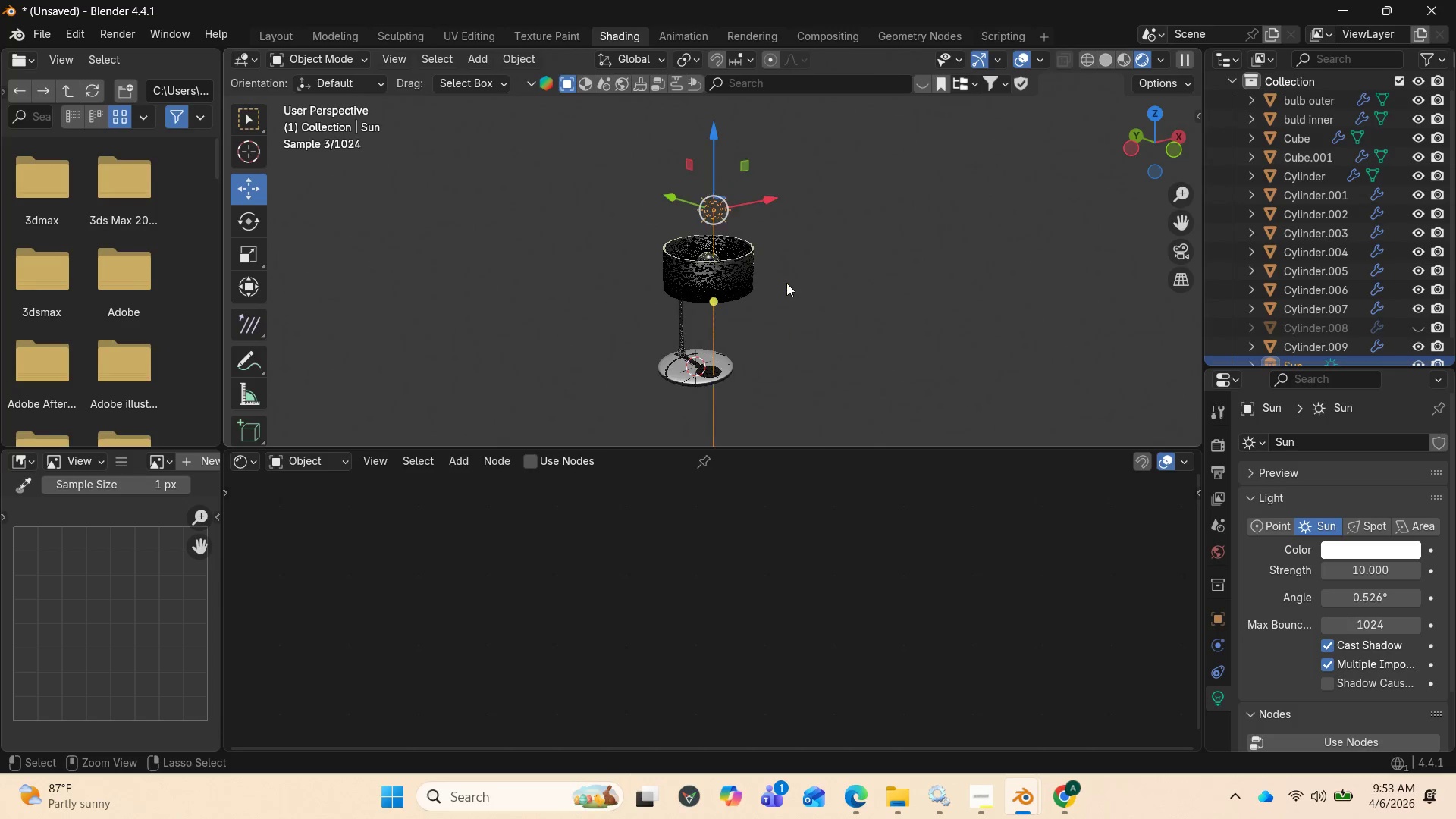 
key(Control+Z)
 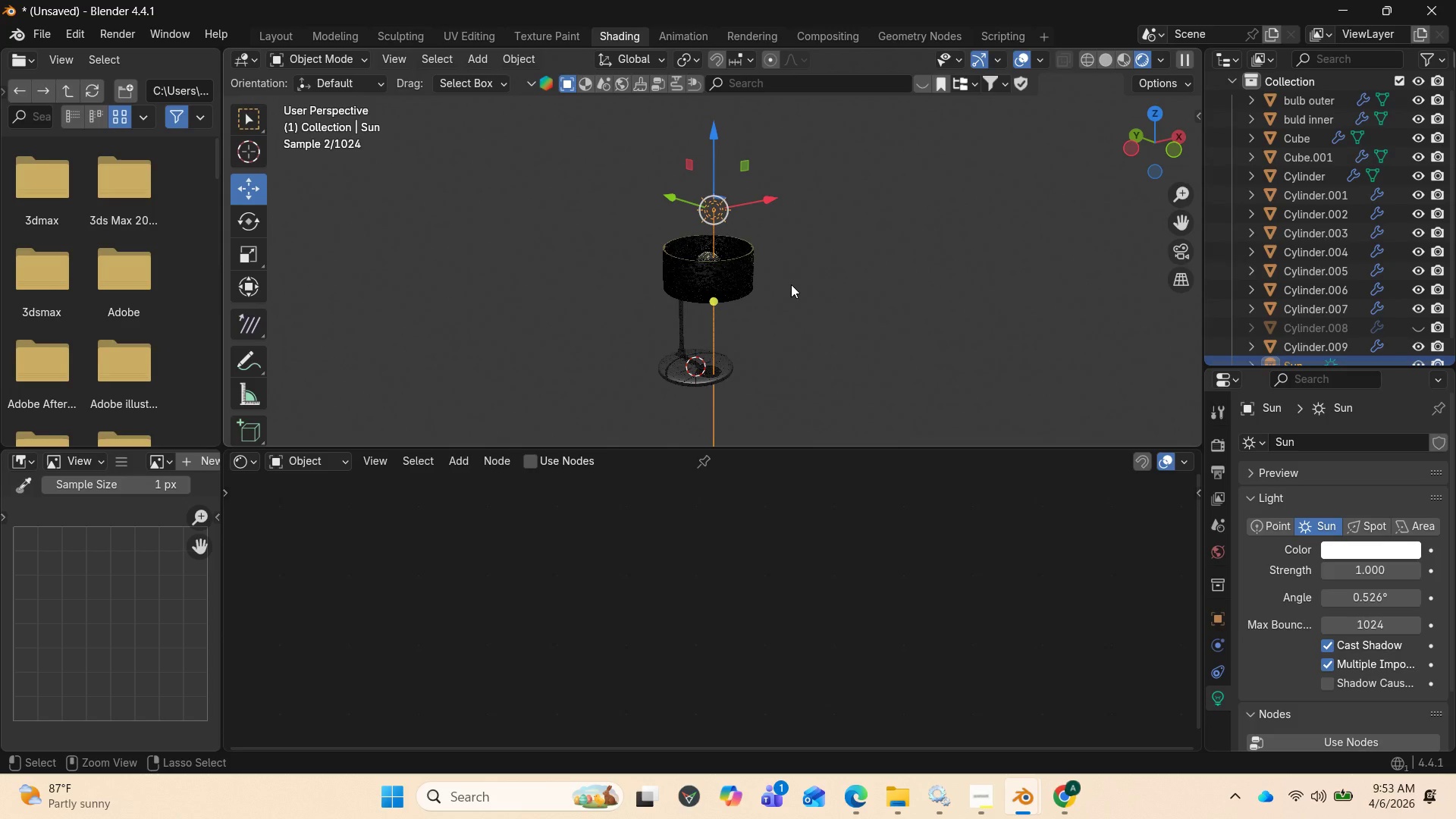 
key(Control+Z)
 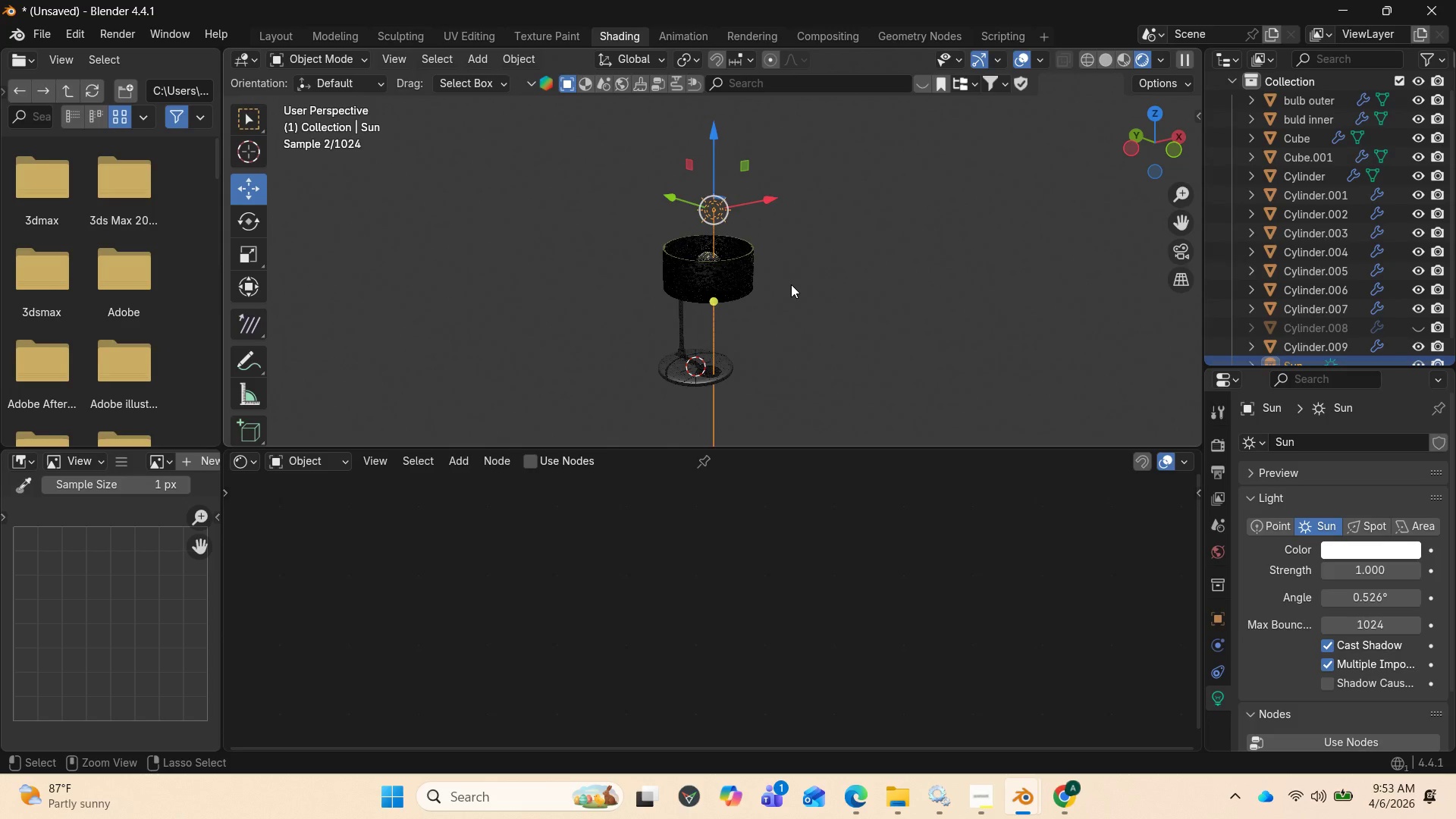 
key(Control+Z)
 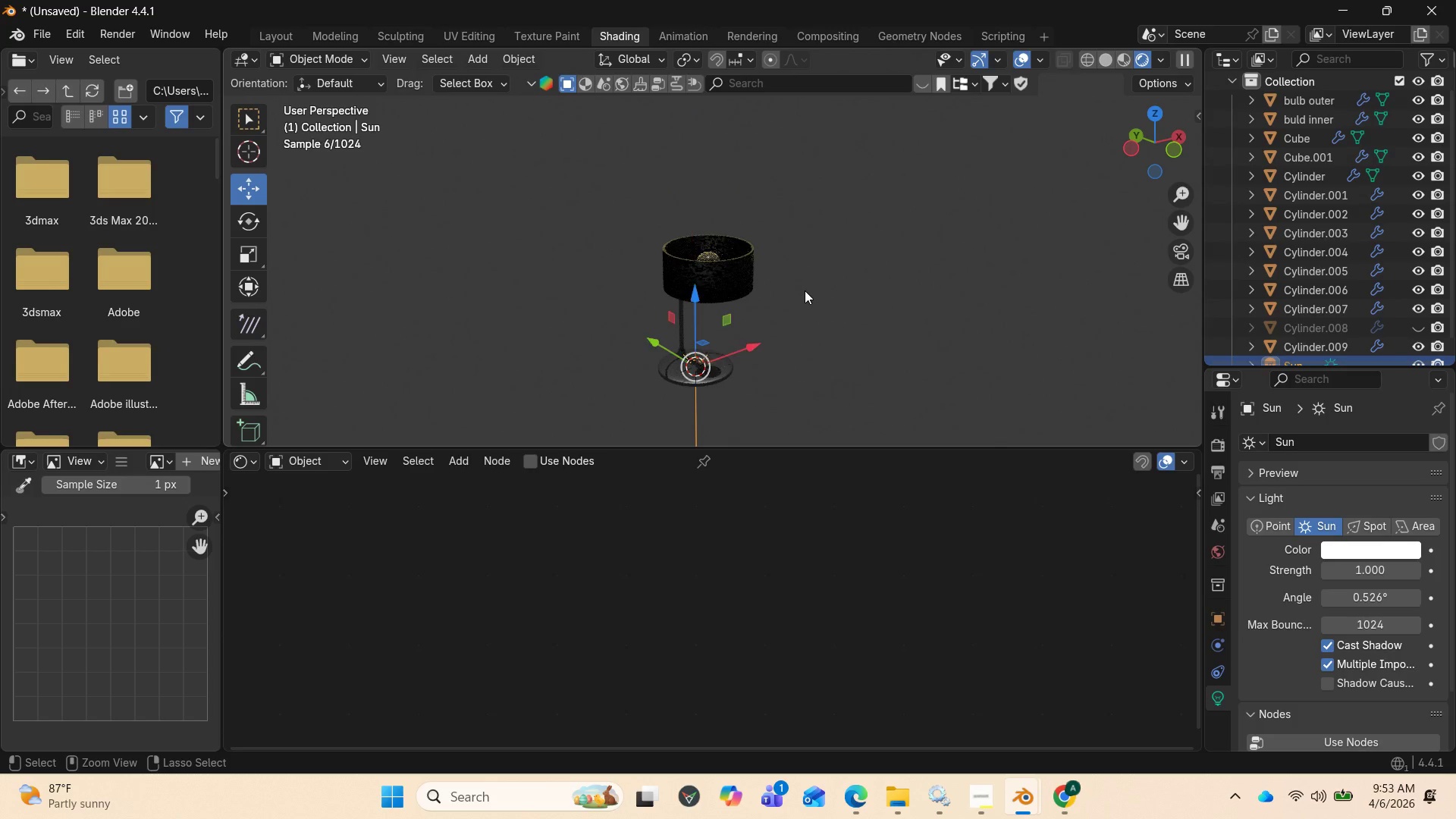 
key(Control+Z)
 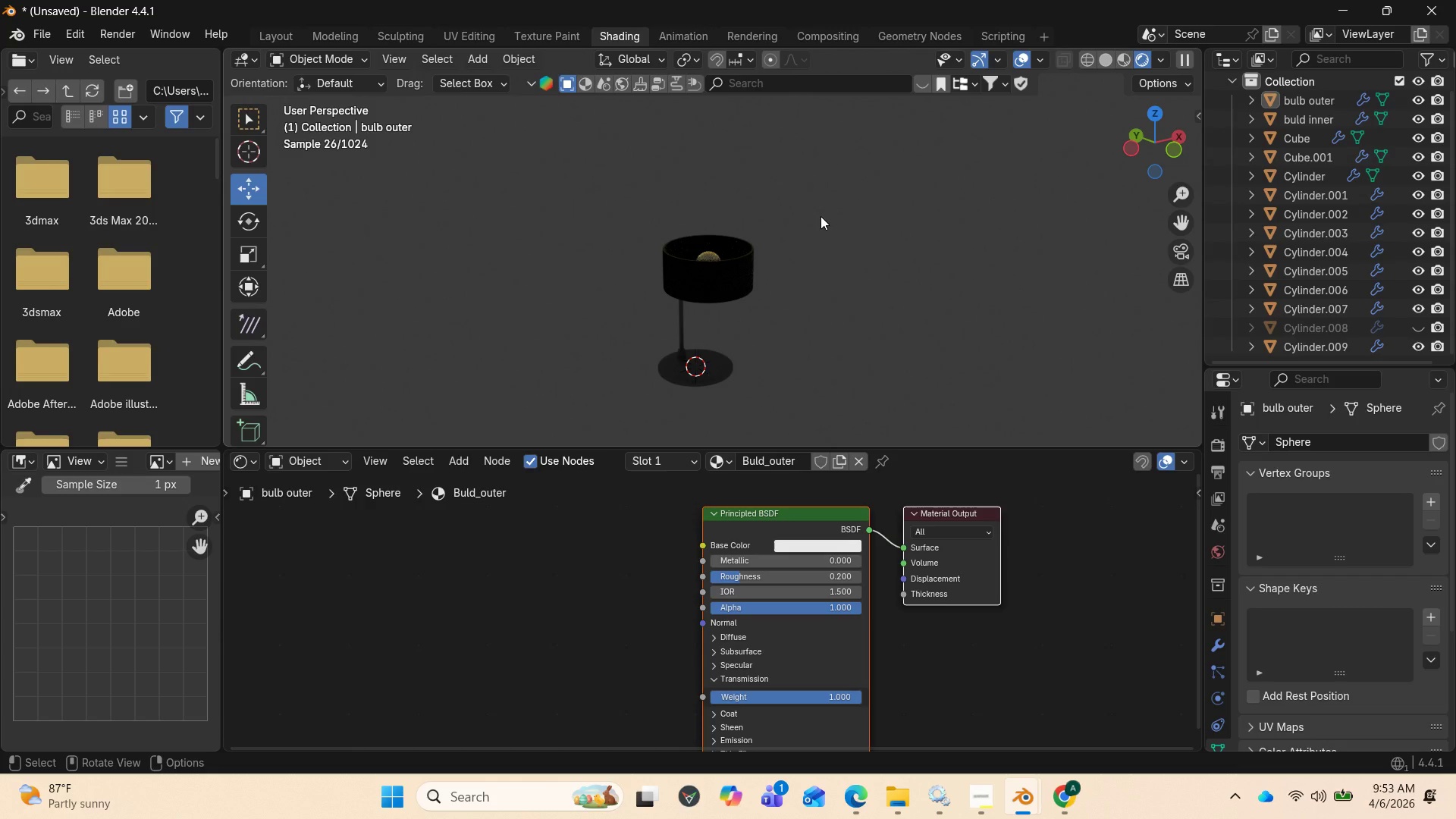 
left_click([1125, 63])
 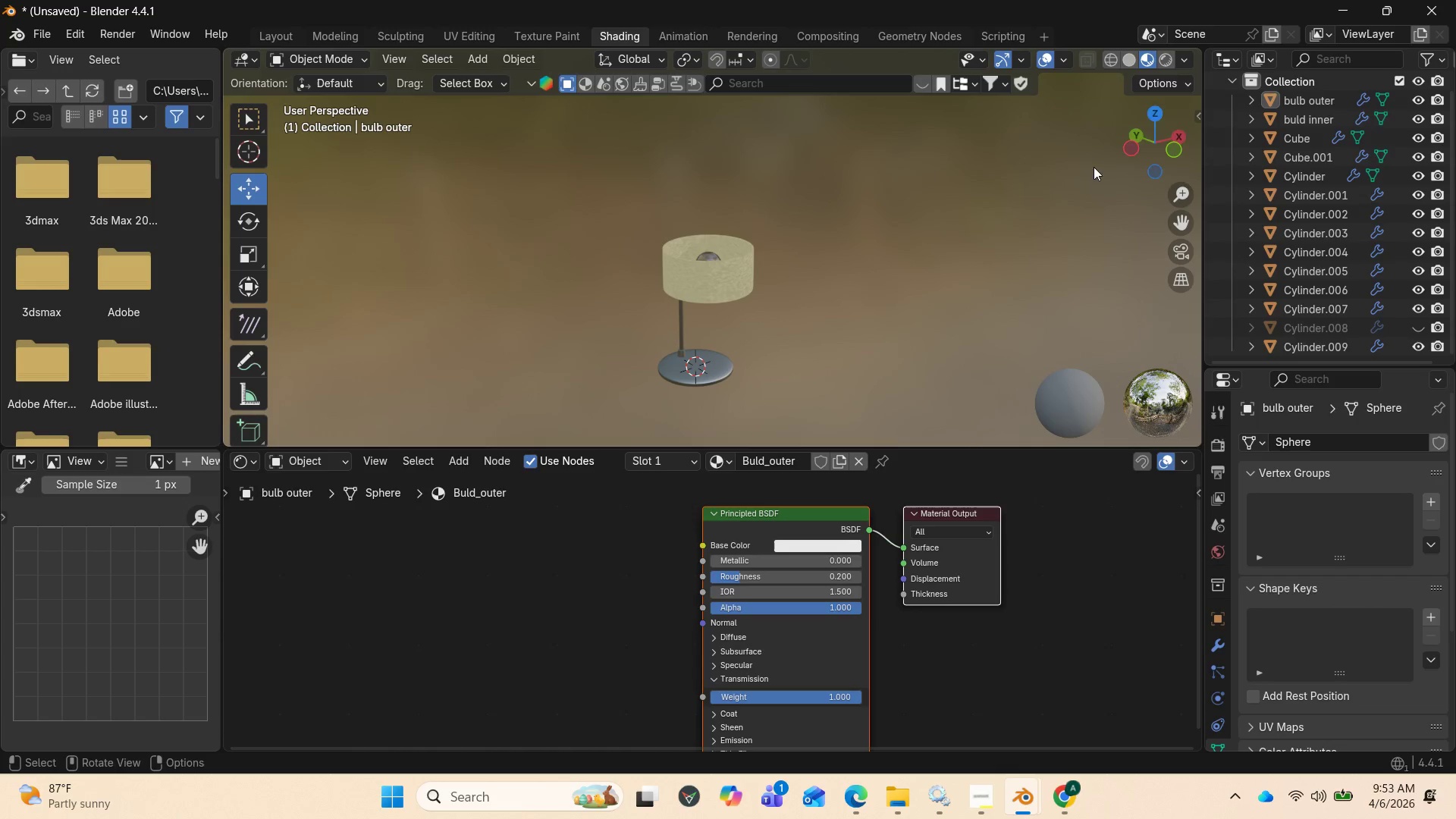 
left_click_drag(start_coordinate=[1138, 131], to_coordinate=[1000, 222])
 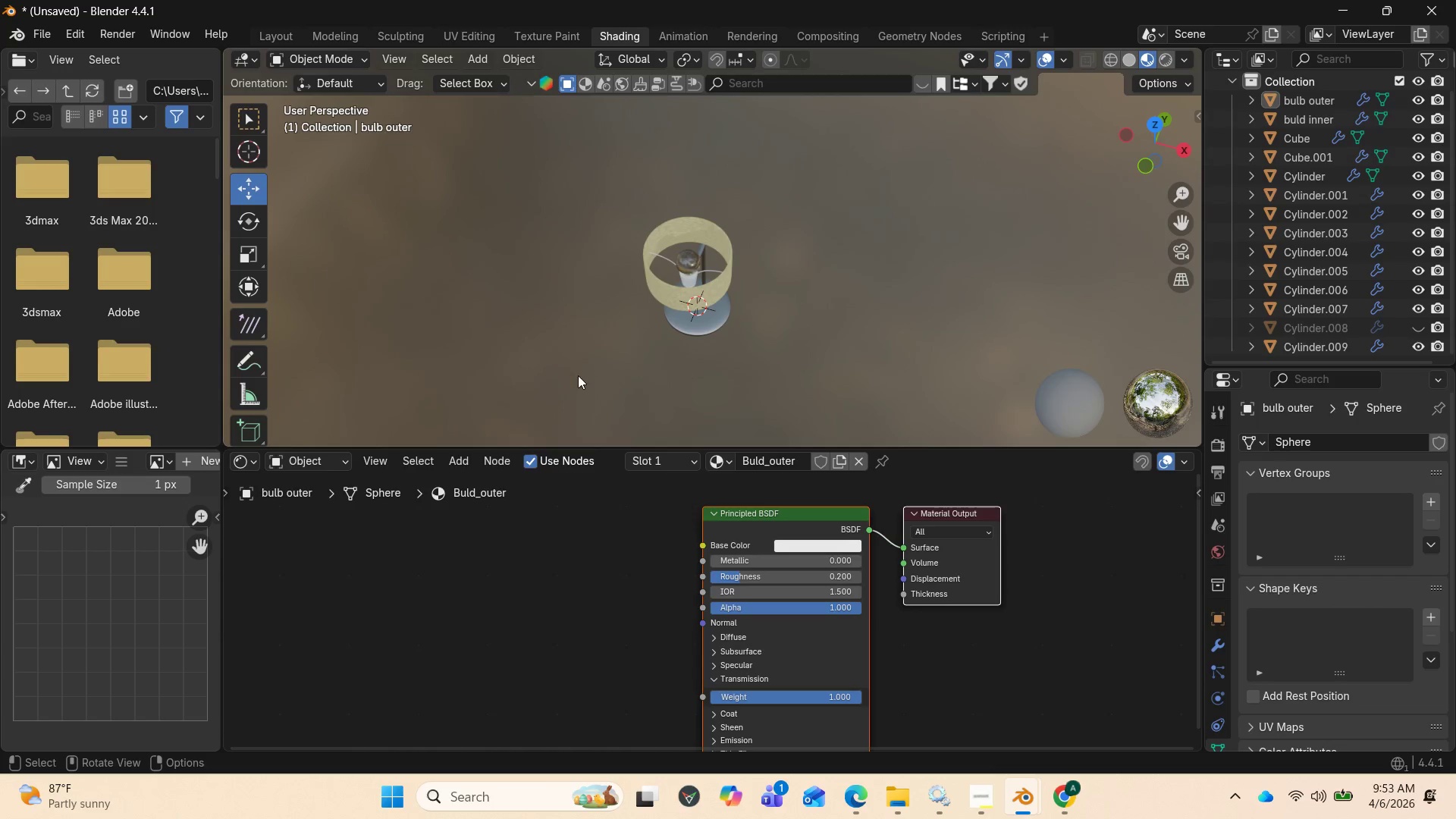 
scroll: coordinate [683, 374], scroll_direction: up, amount: 9.0
 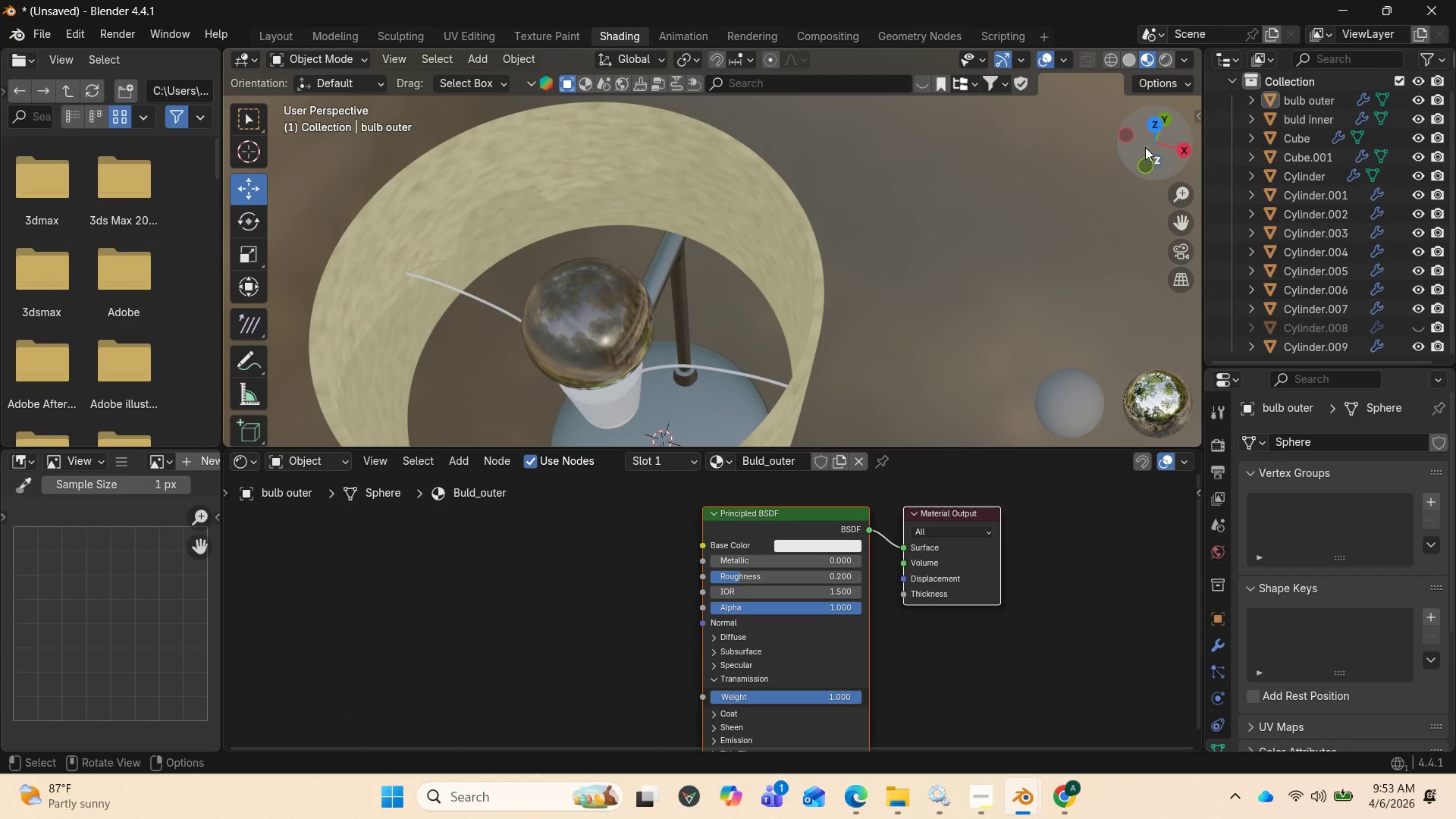 
left_click_drag(start_coordinate=[1152, 143], to_coordinate=[438, 337])
 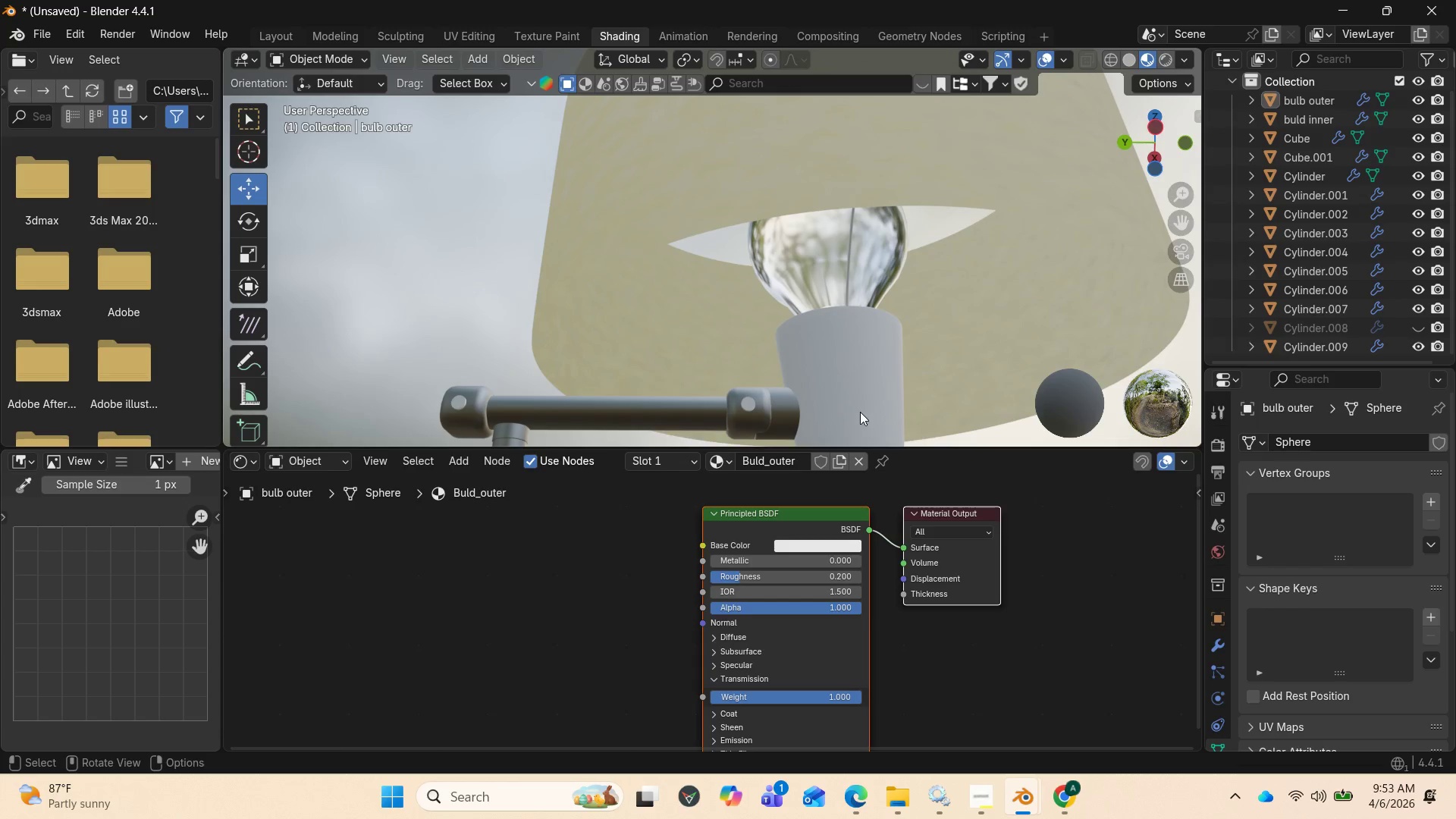 
left_click([856, 407])
 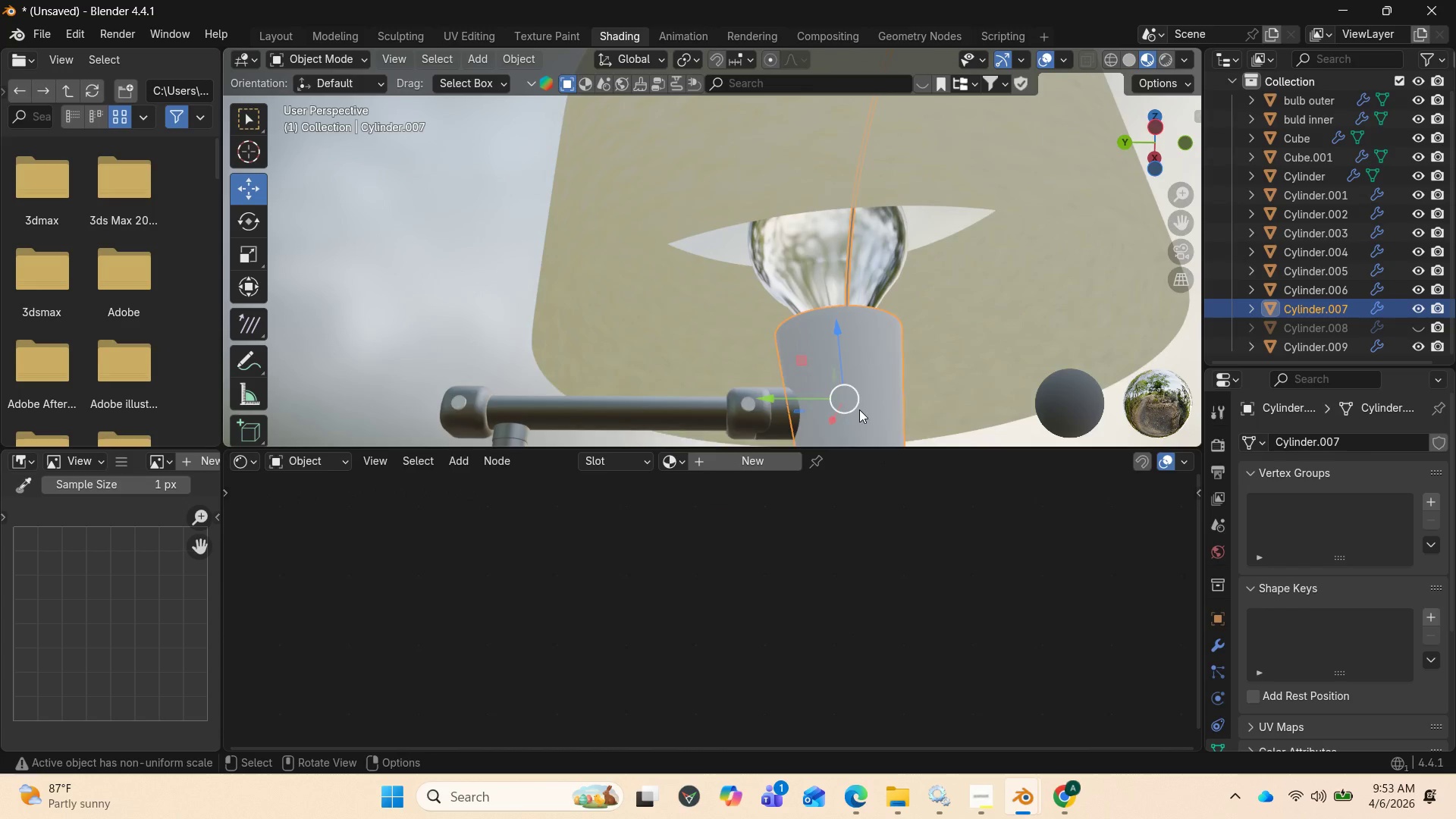 
scroll: coordinate [859, 410], scroll_direction: down, amount: 2.0
 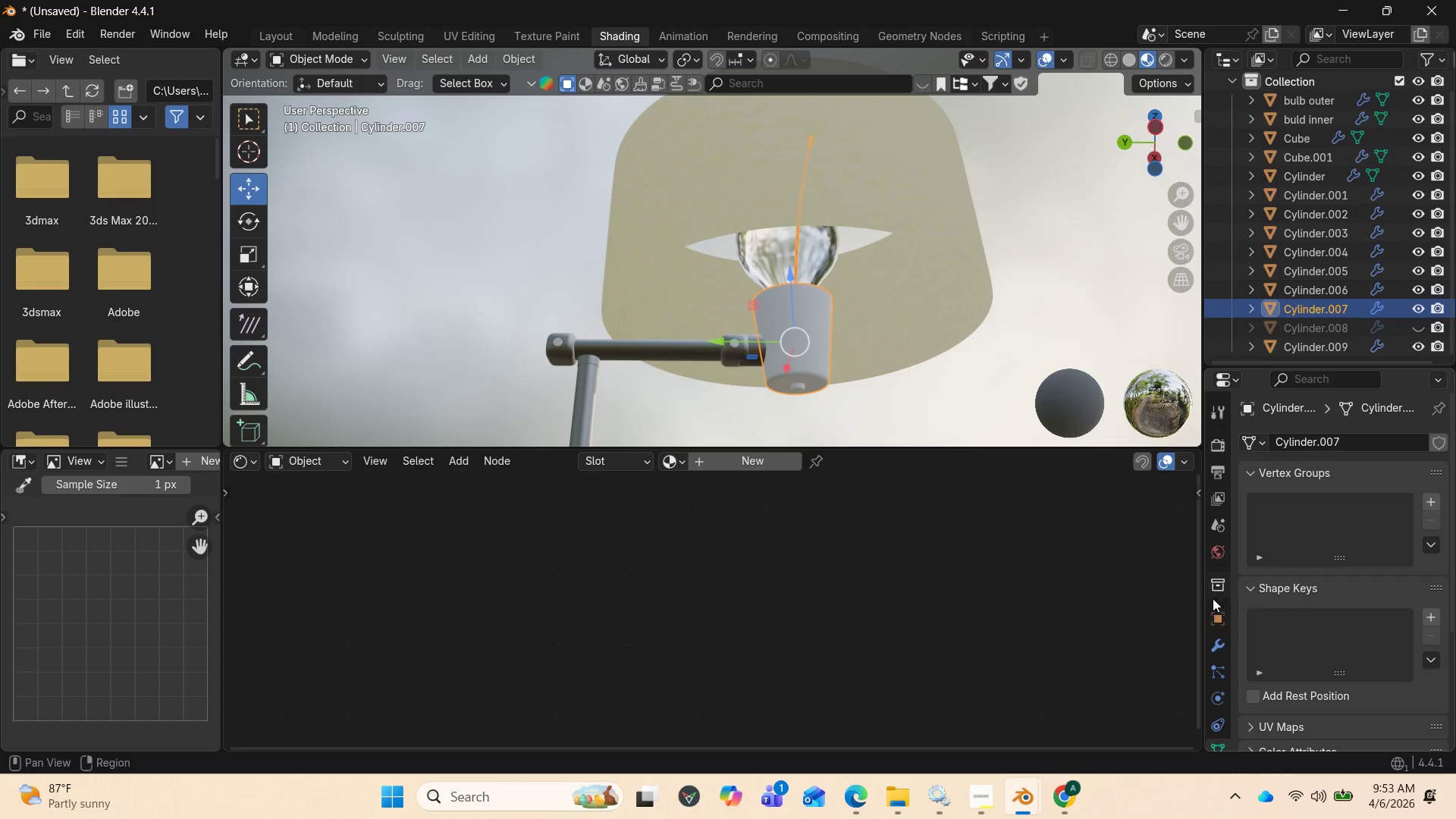 
wait(5.01)
 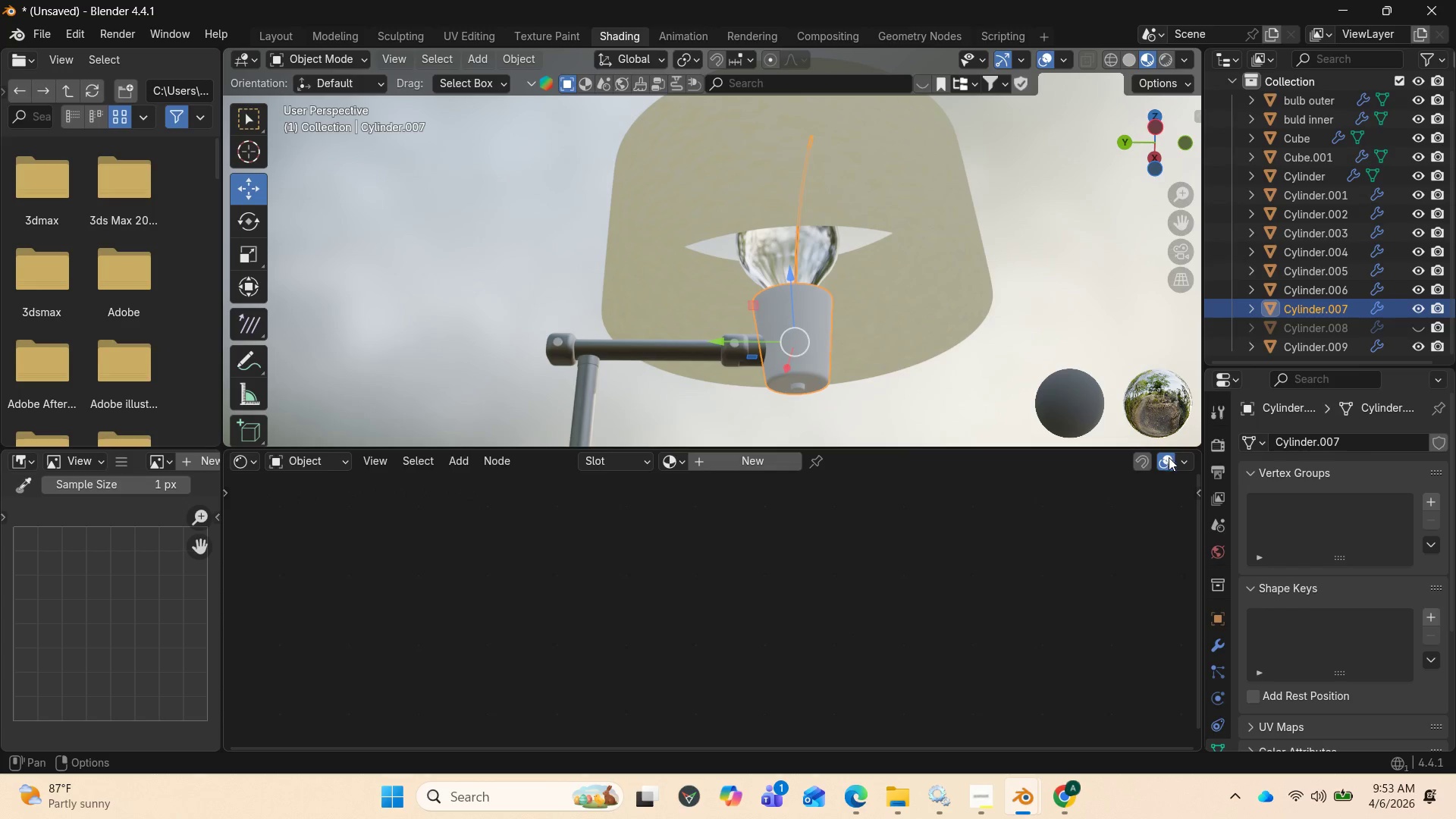 
scroll: coordinate [1212, 700], scroll_direction: down, amount: 7.0
 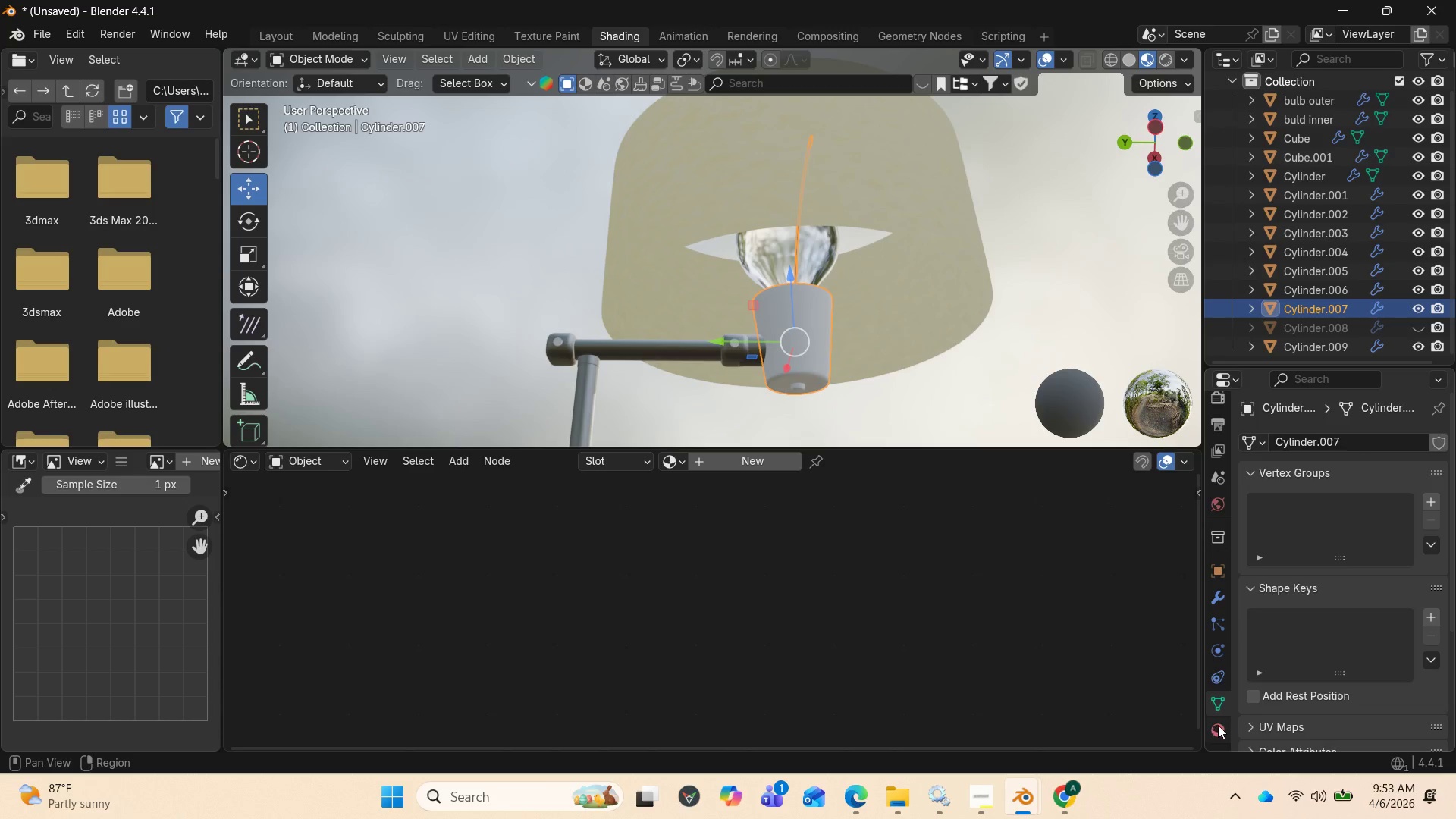 
left_click([1219, 725])
 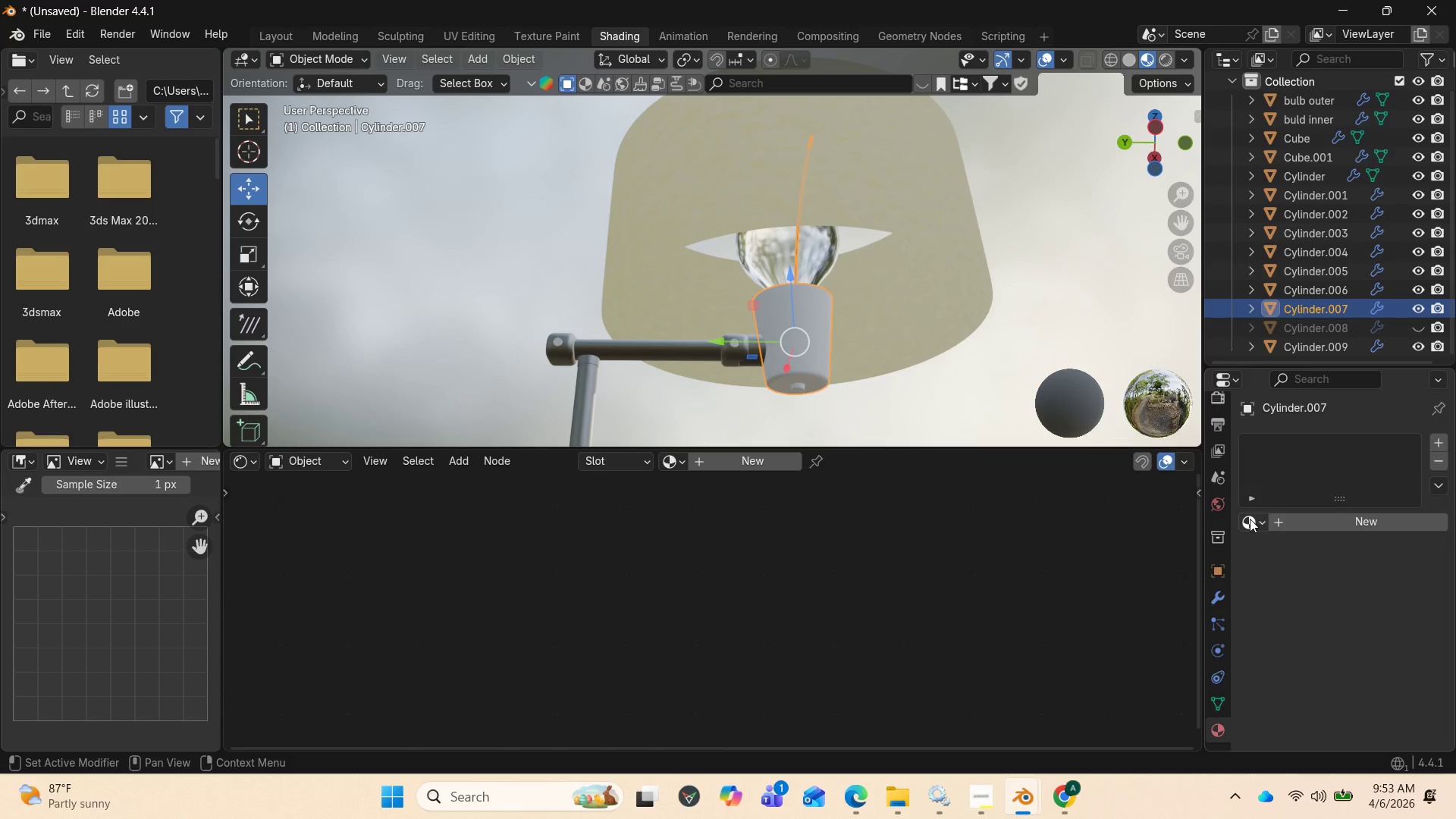 
left_click([1261, 520])
 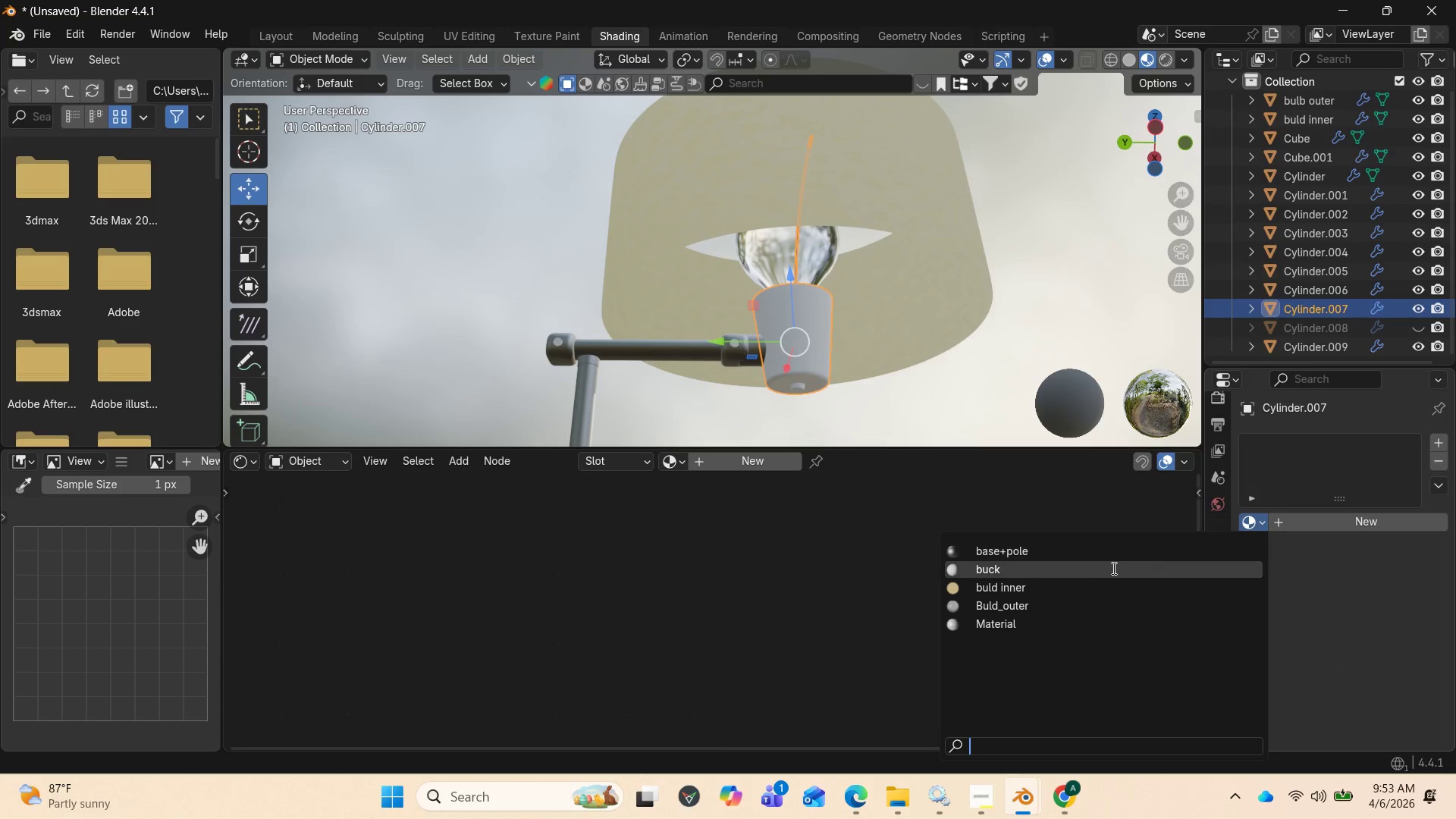 
mouse_move([1042, 557])
 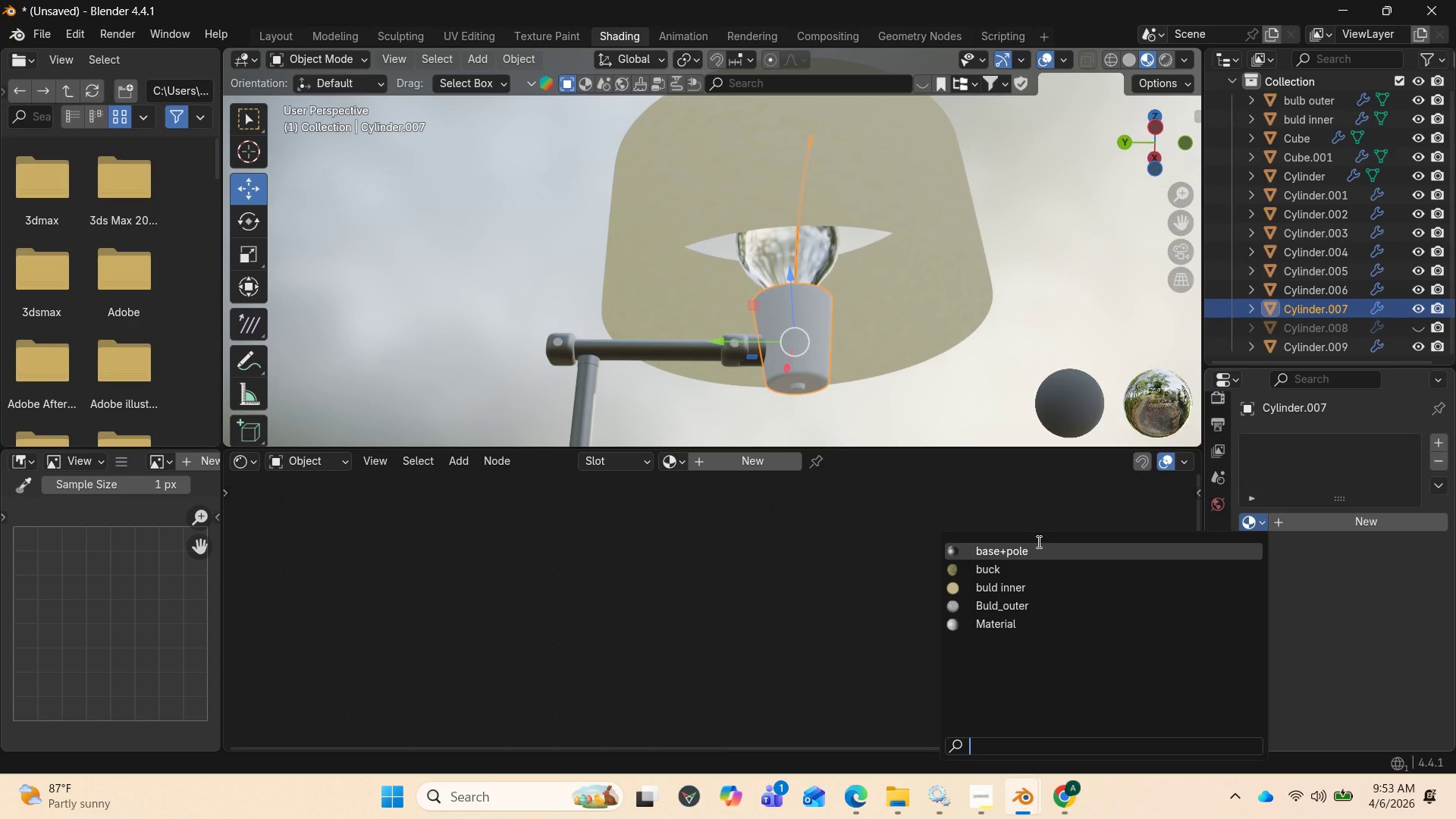 
mouse_move([1038, 557])
 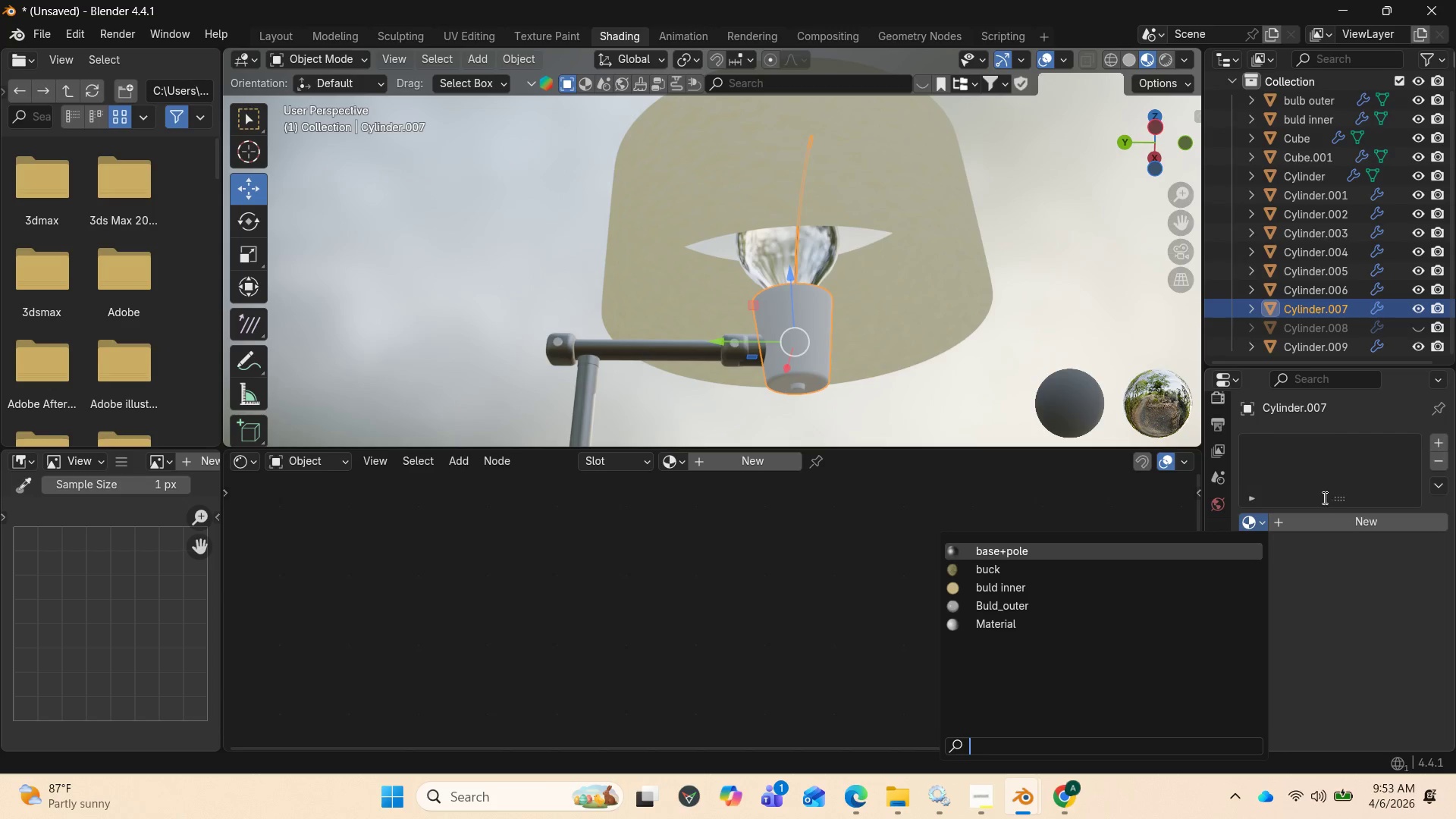 
left_click([1302, 561])
 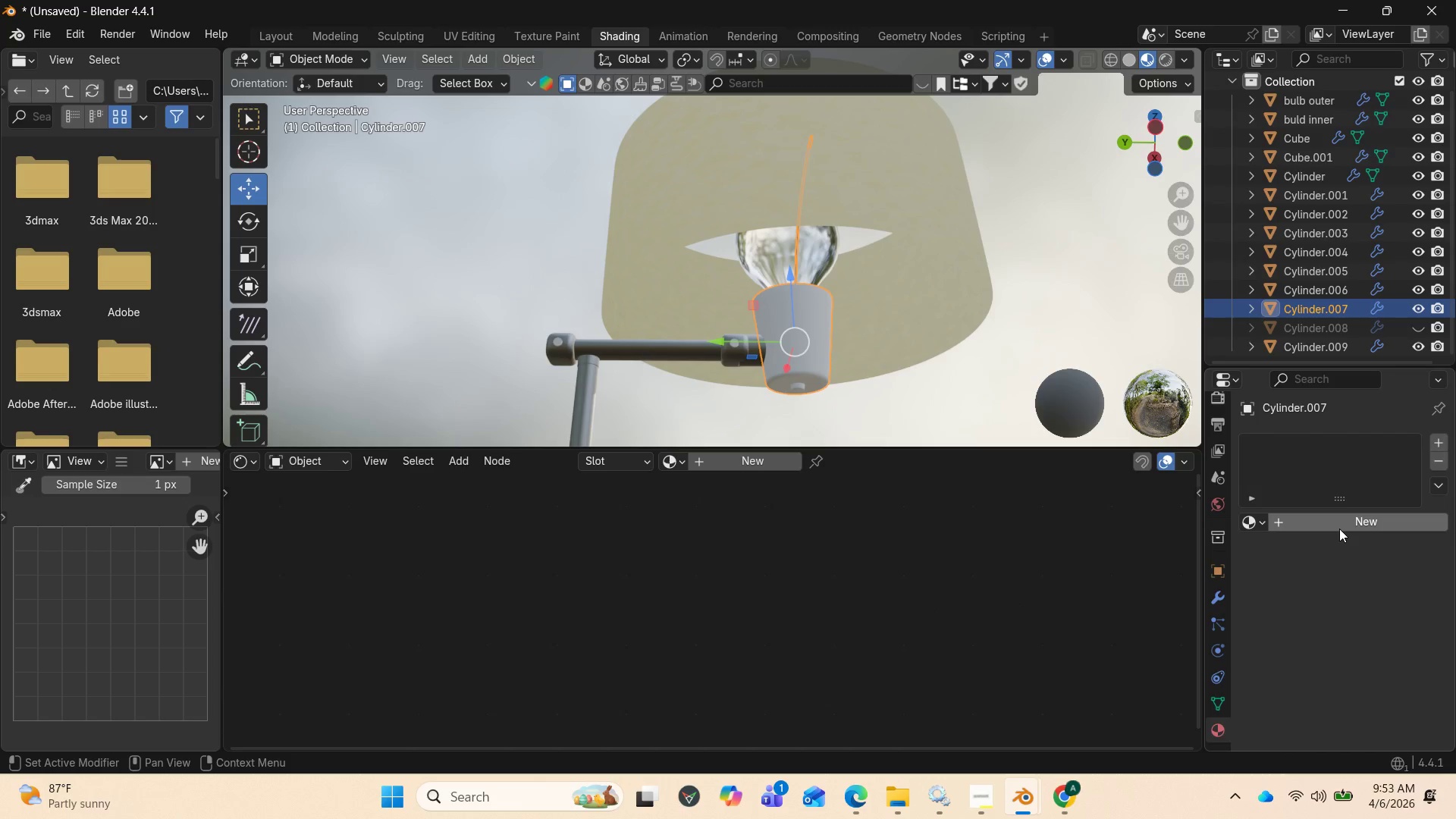 
left_click([1339, 529])
 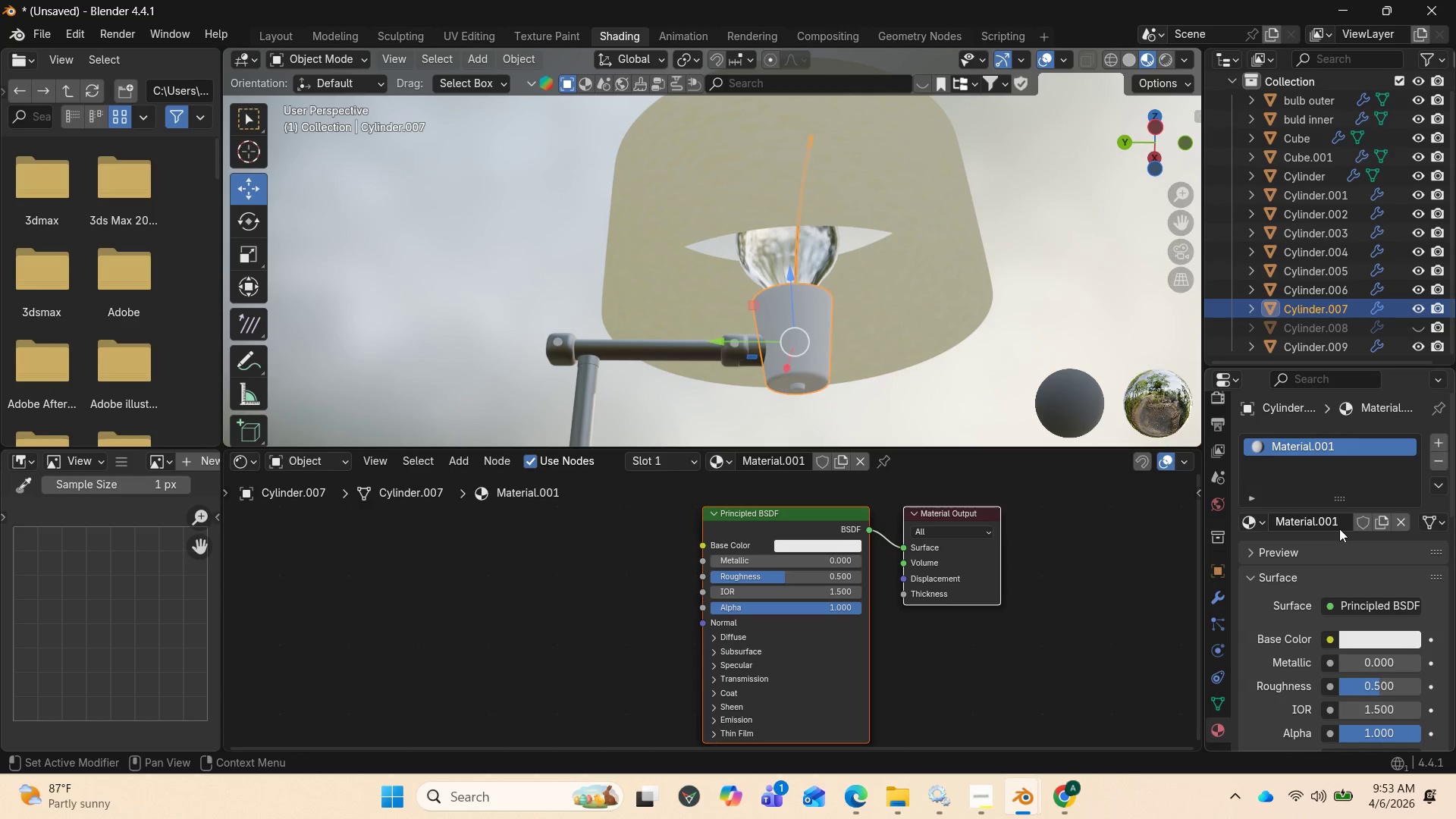 
left_click([1339, 529])
 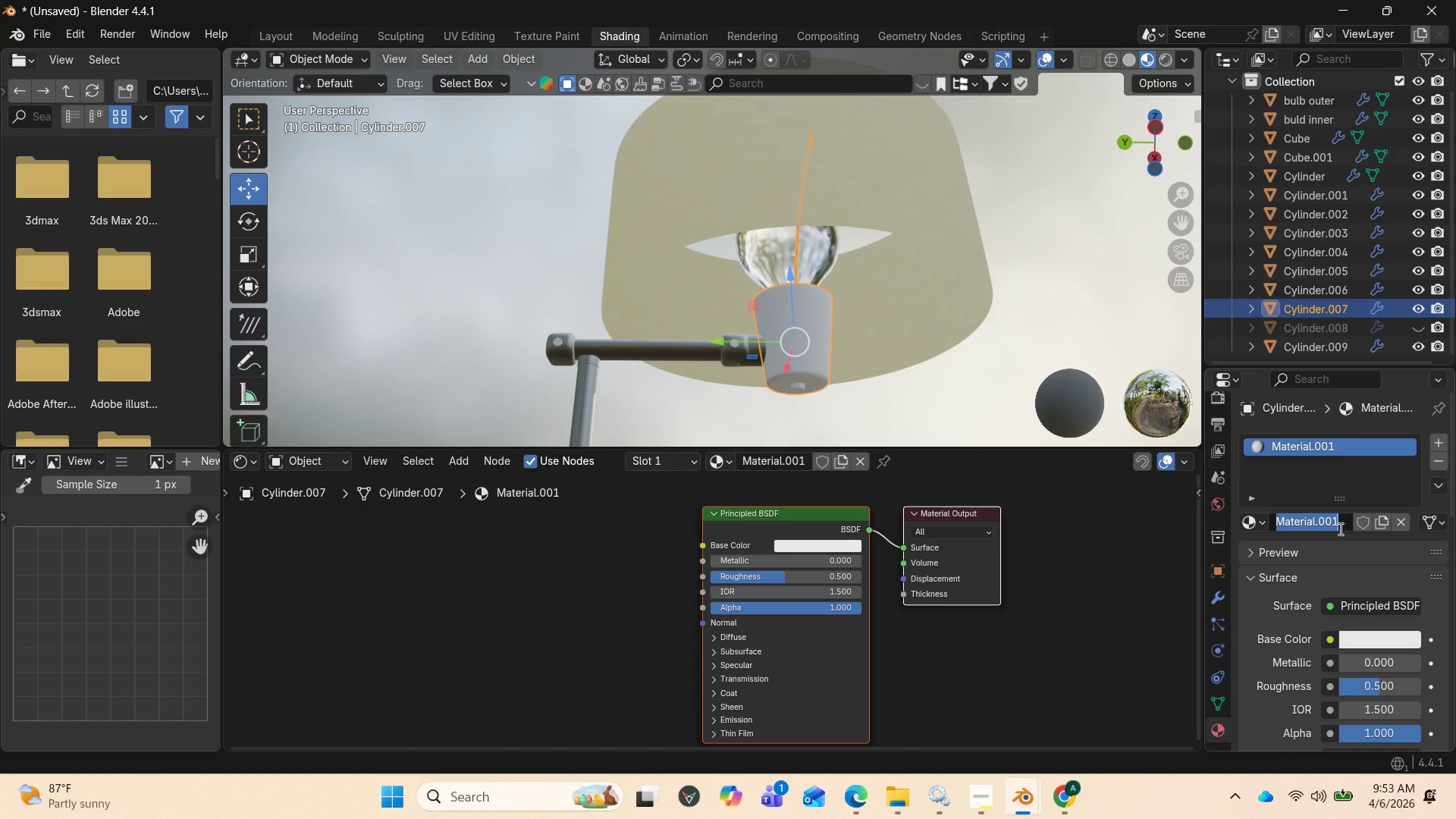 
type(lamp)
key(Backspace)
key(Backspace)
key(Backspace)
key(Backspace)
type(buldder)
key(Backspace)
key(Backspace)
key(Backspace)
type(Holder)
 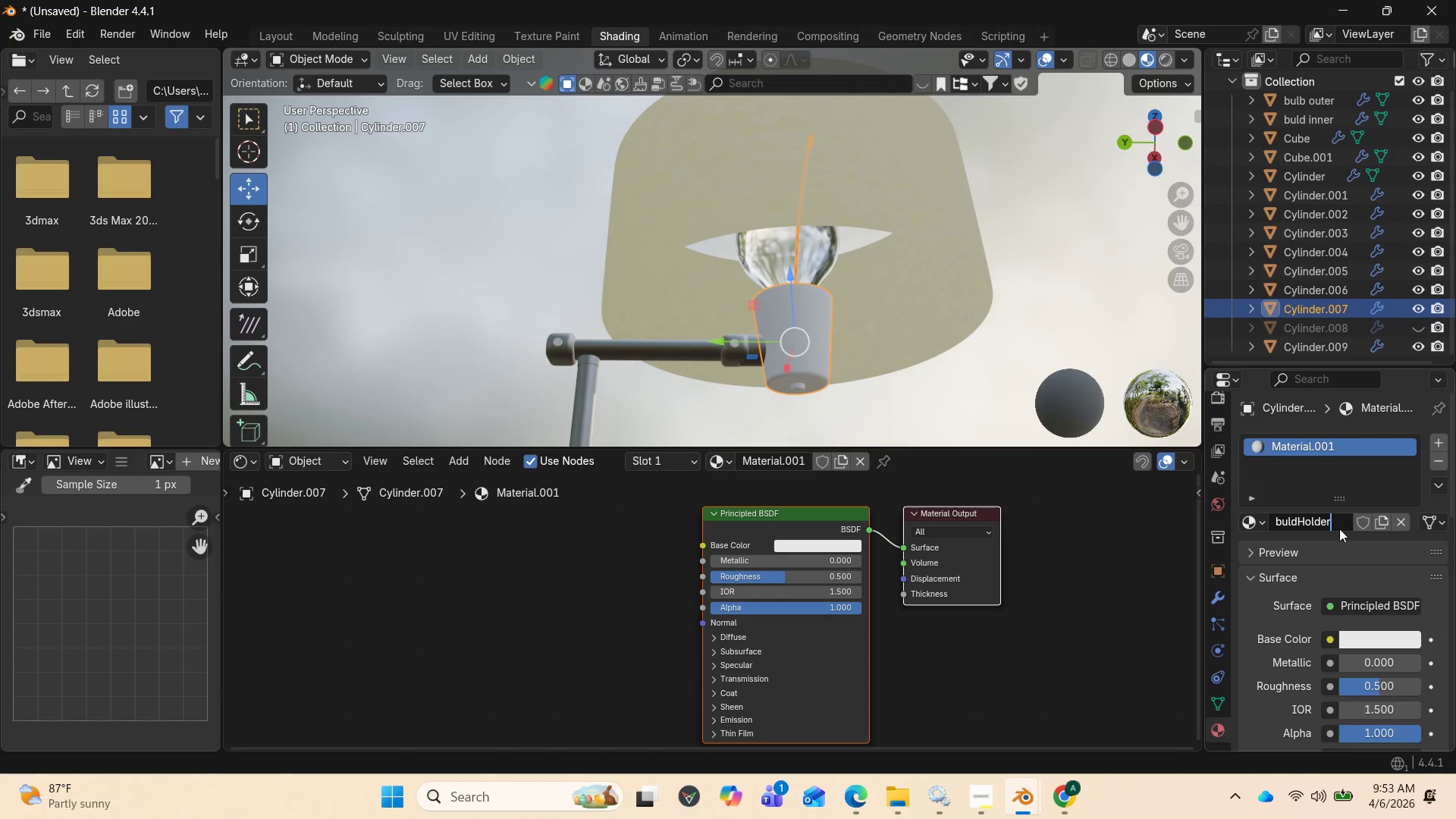 
key(Enter)
 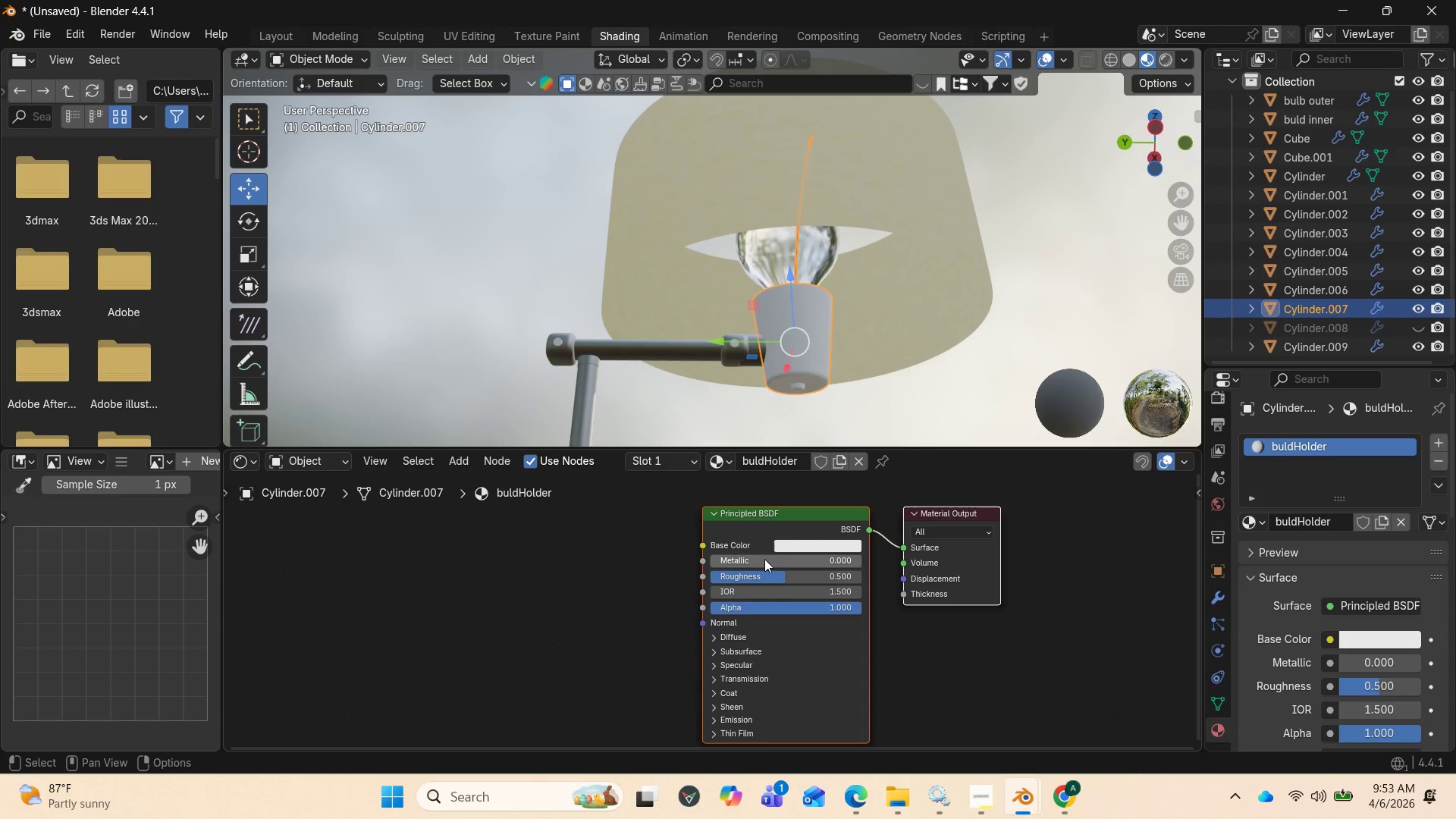 
left_click([792, 551])
 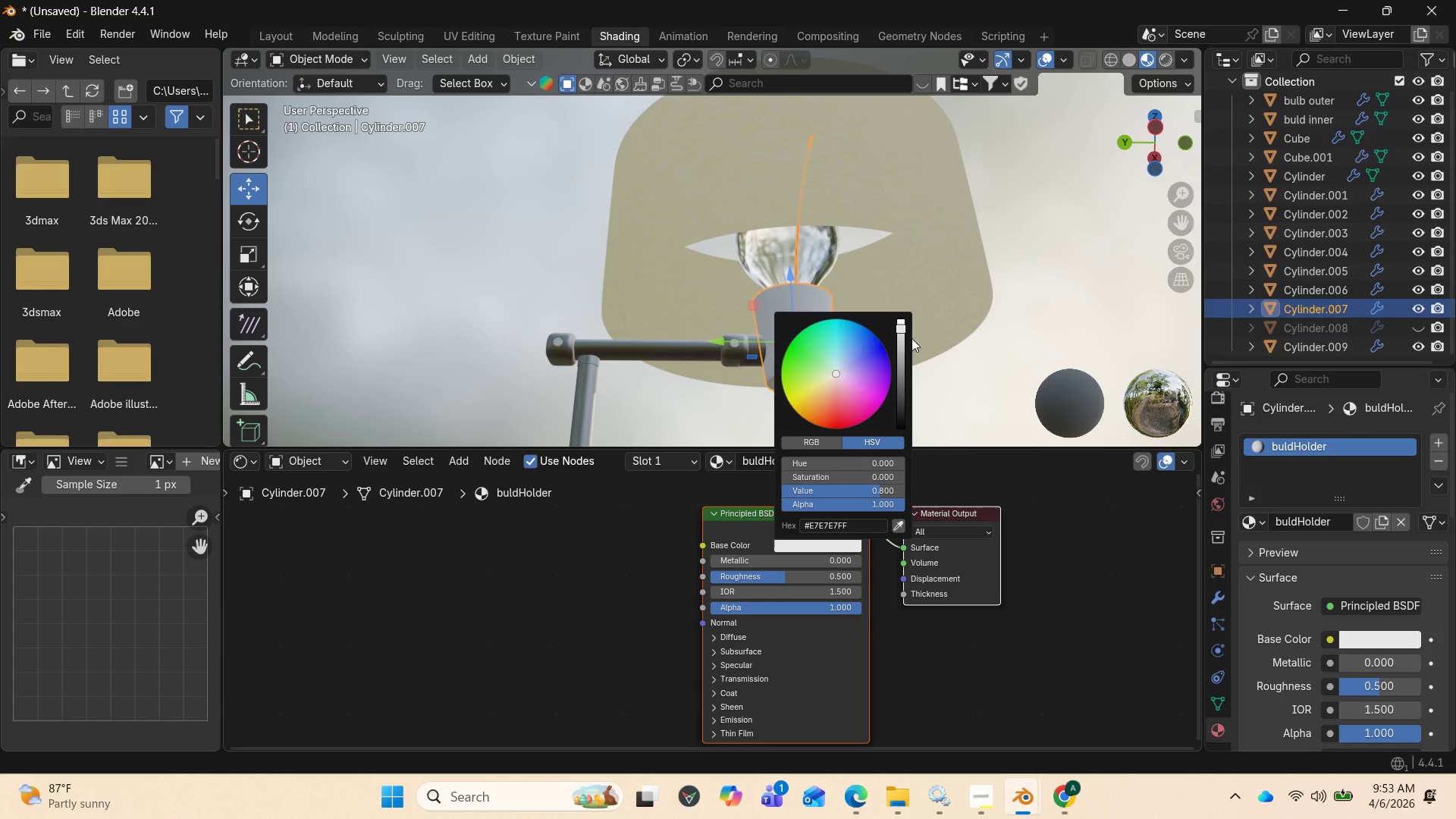 
left_click_drag(start_coordinate=[902, 330], to_coordinate=[899, 394])
 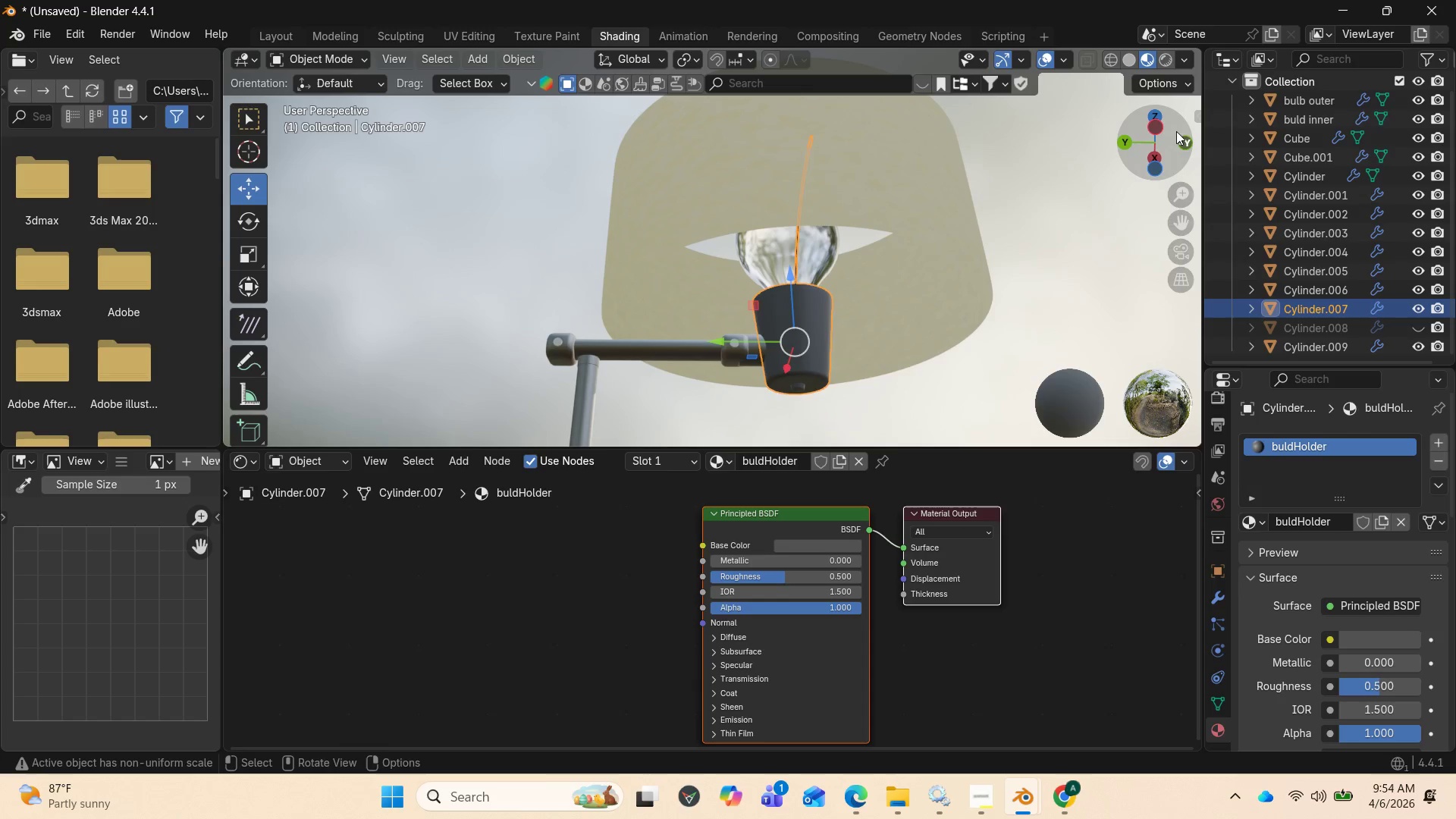 
left_click_drag(start_coordinate=[1169, 136], to_coordinate=[1151, 180])
 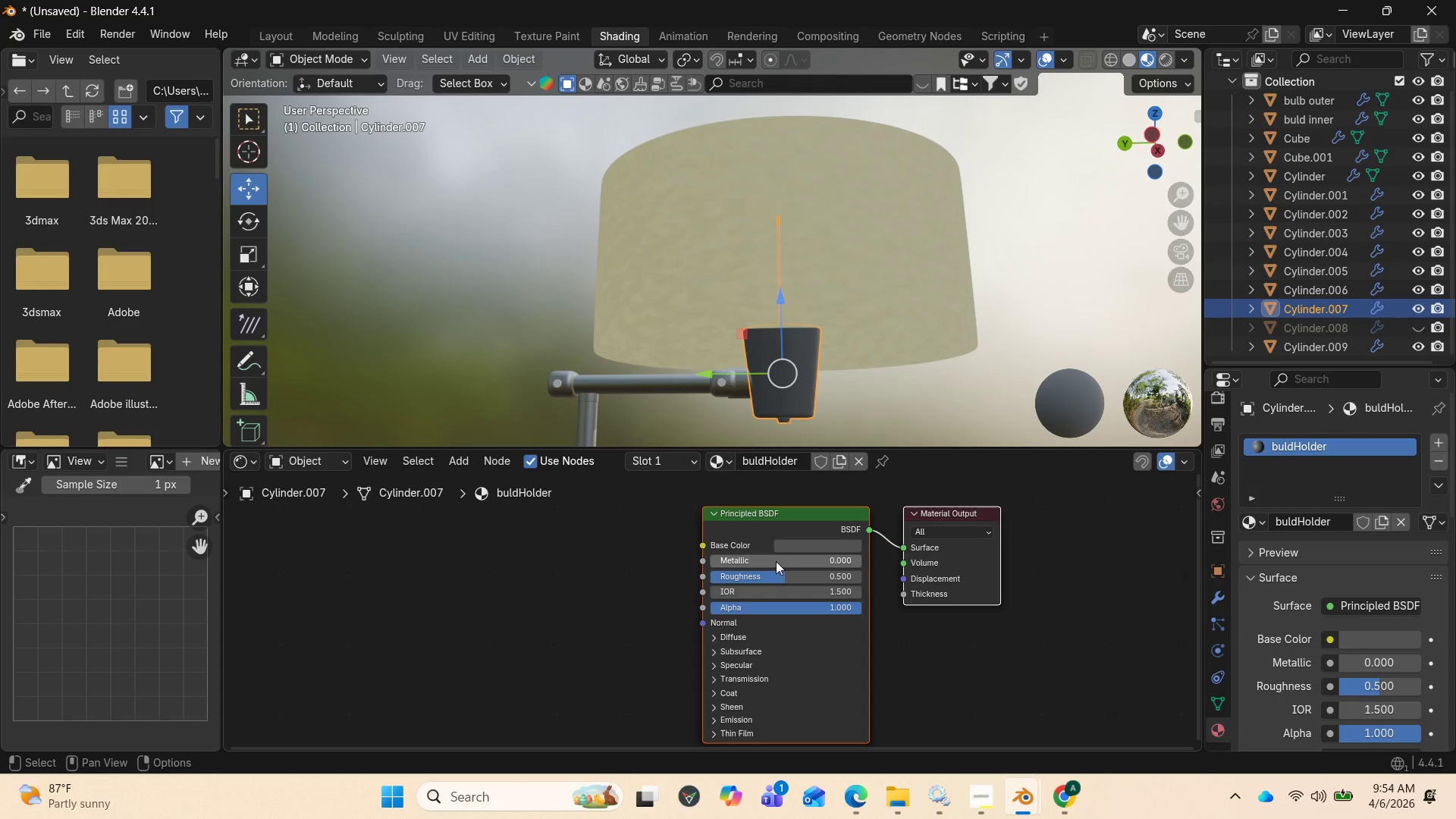 
left_click_drag(start_coordinate=[780, 573], to_coordinate=[788, 578])
 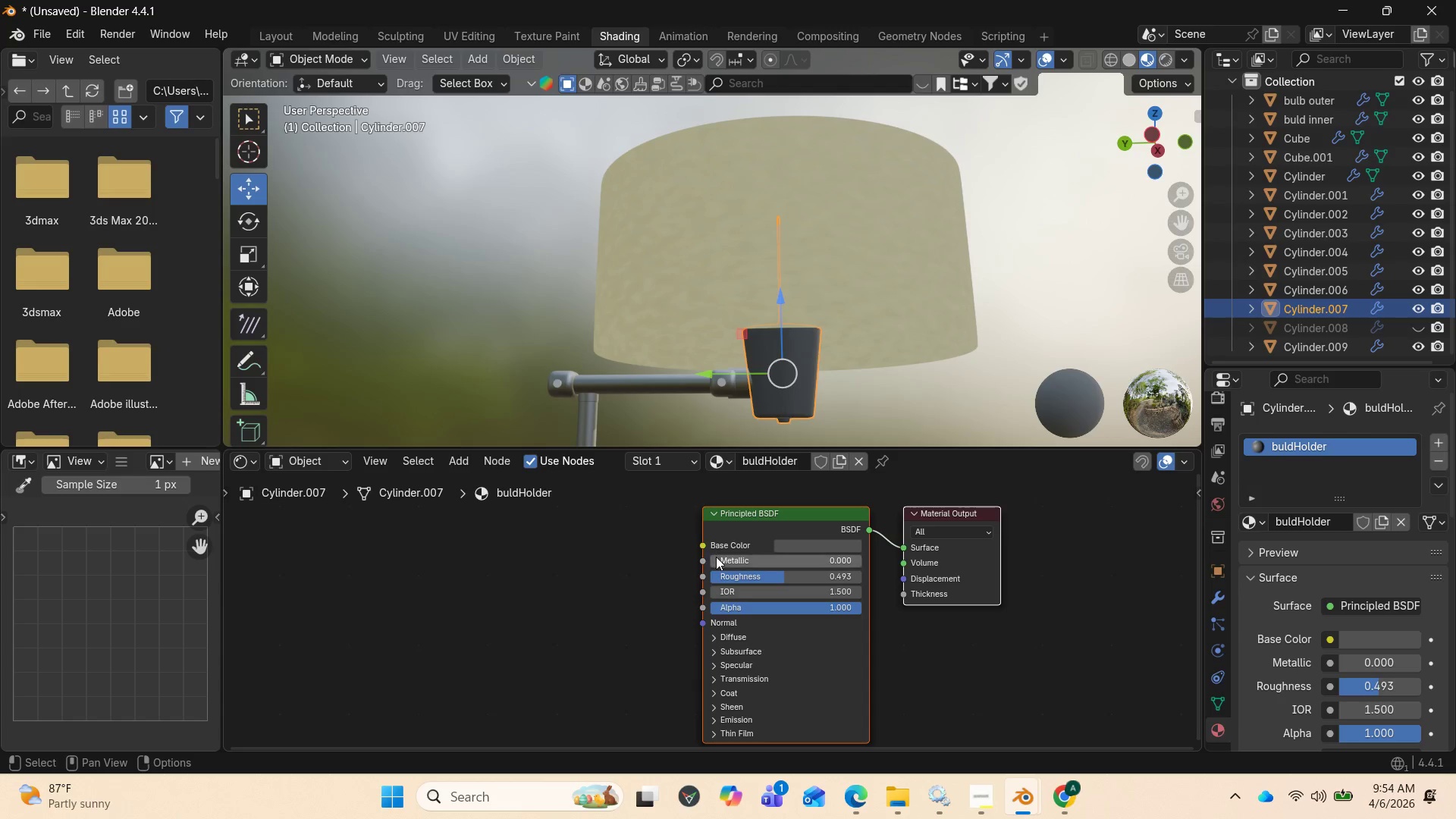 
left_click_drag(start_coordinate=[717, 557], to_coordinate=[783, 540])
 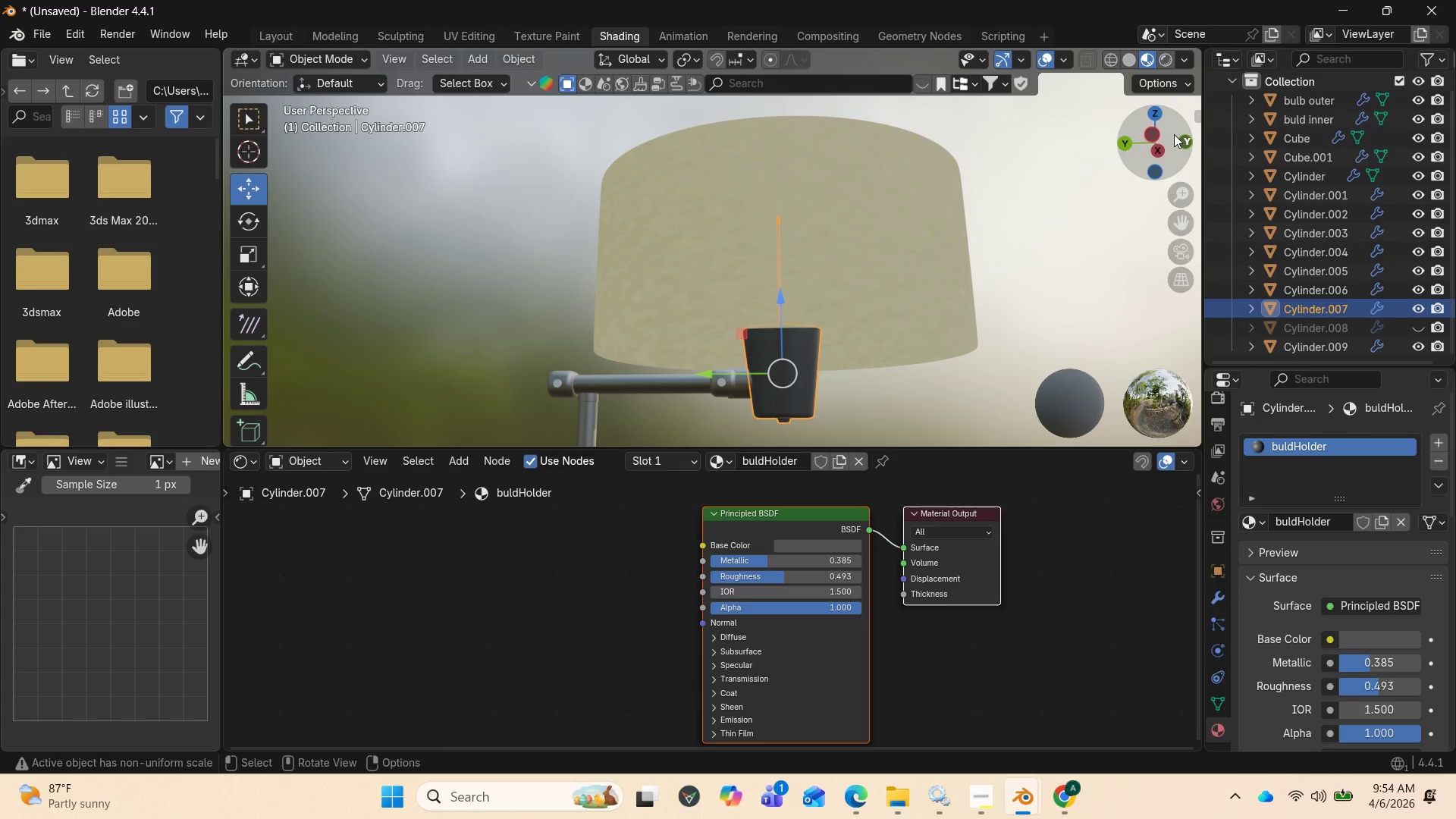 
left_click_drag(start_coordinate=[1169, 140], to_coordinate=[260, 97])
 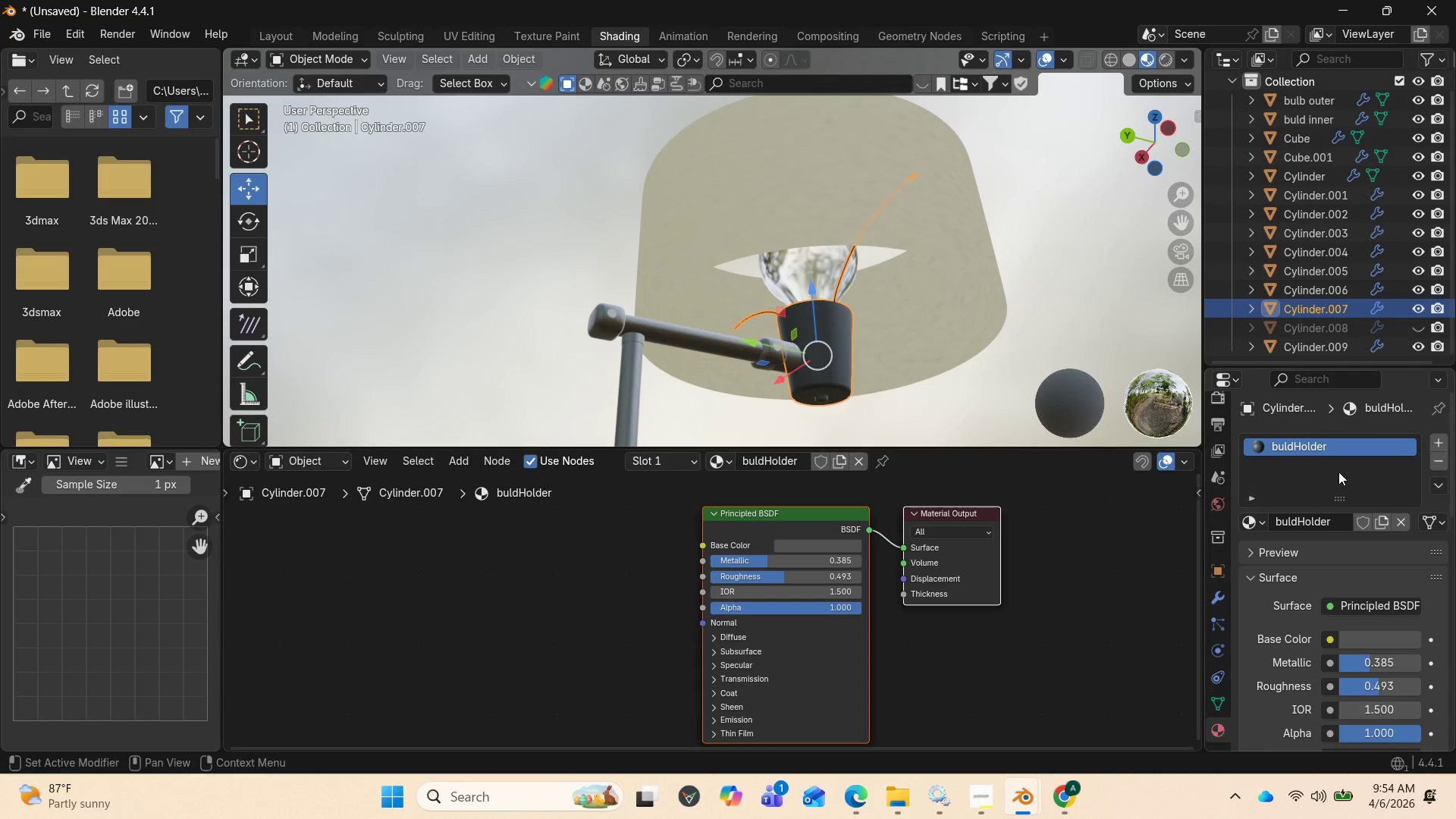 
left_click([1442, 444])
 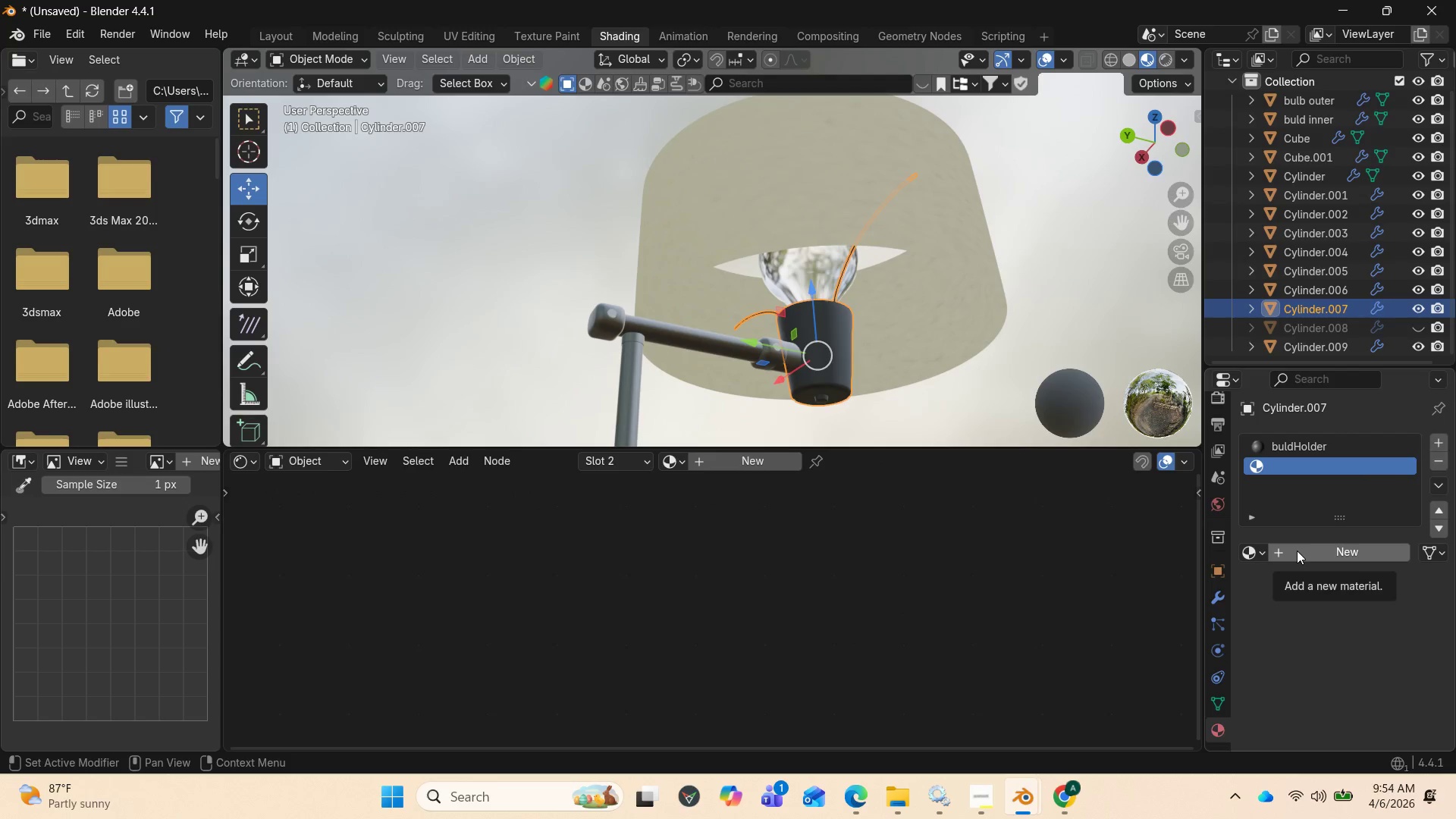 
wait(6.78)
 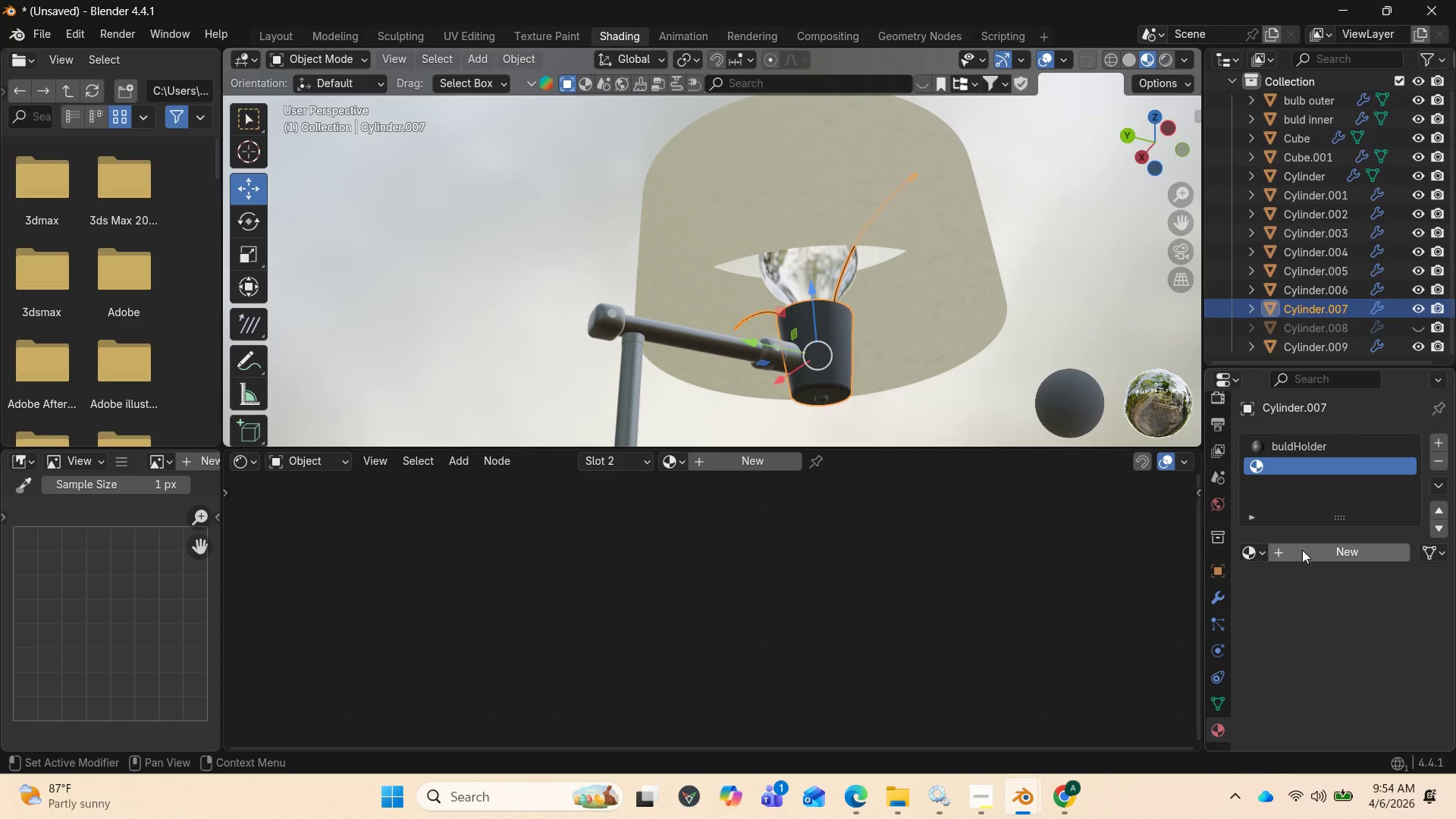 
left_click([1294, 545])
 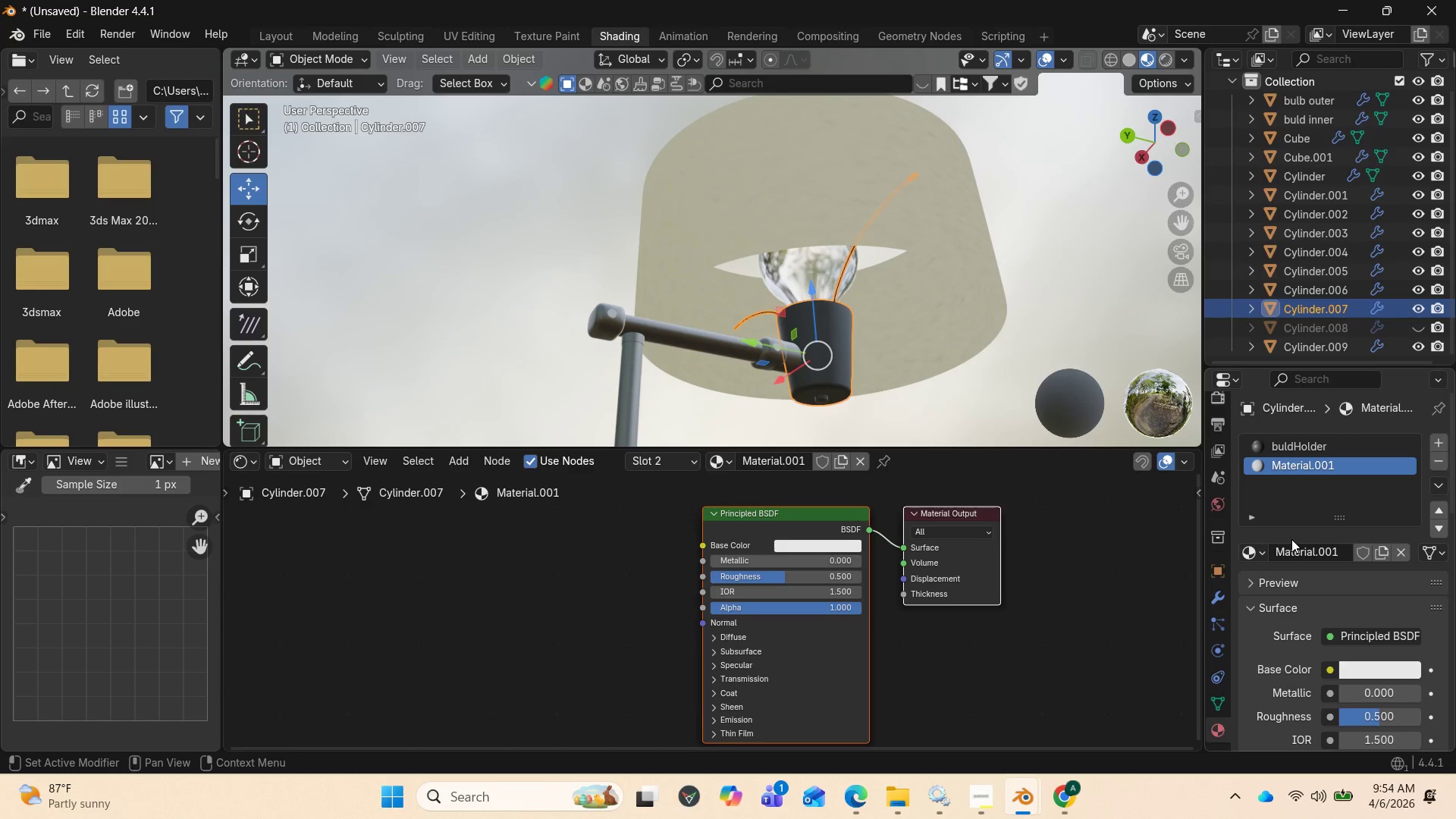 
left_click([1292, 542])
 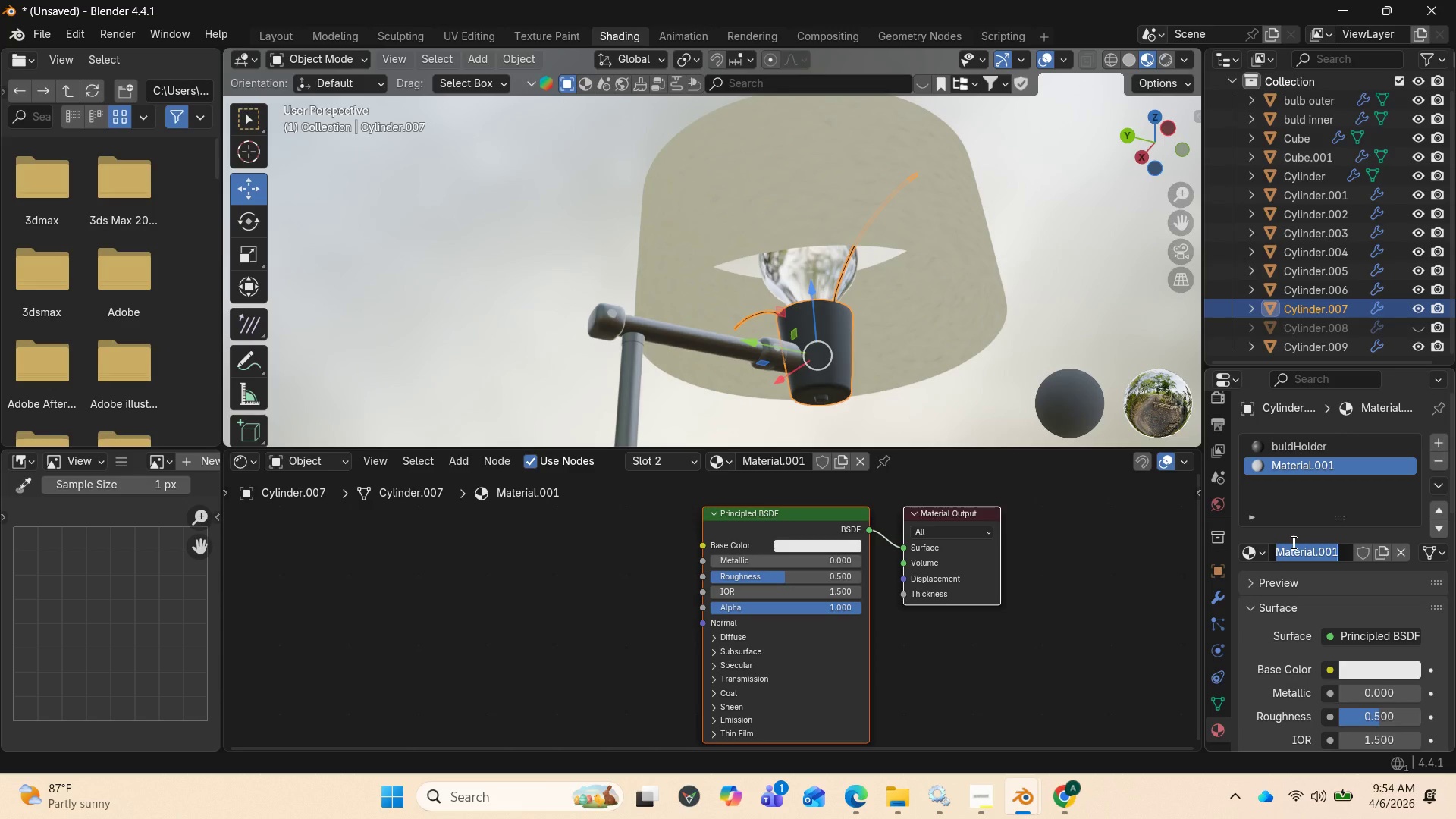 
type(Bulderline)